 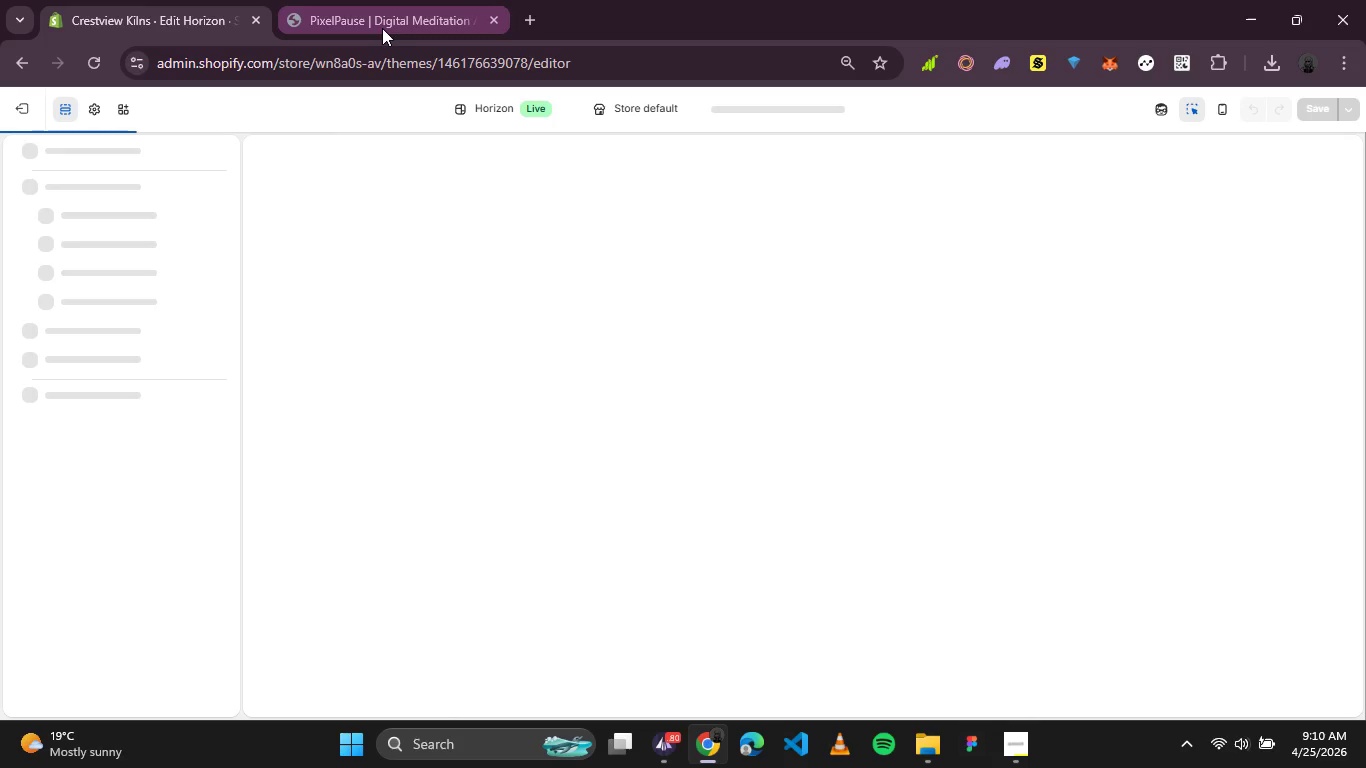 
left_click([389, 15])
 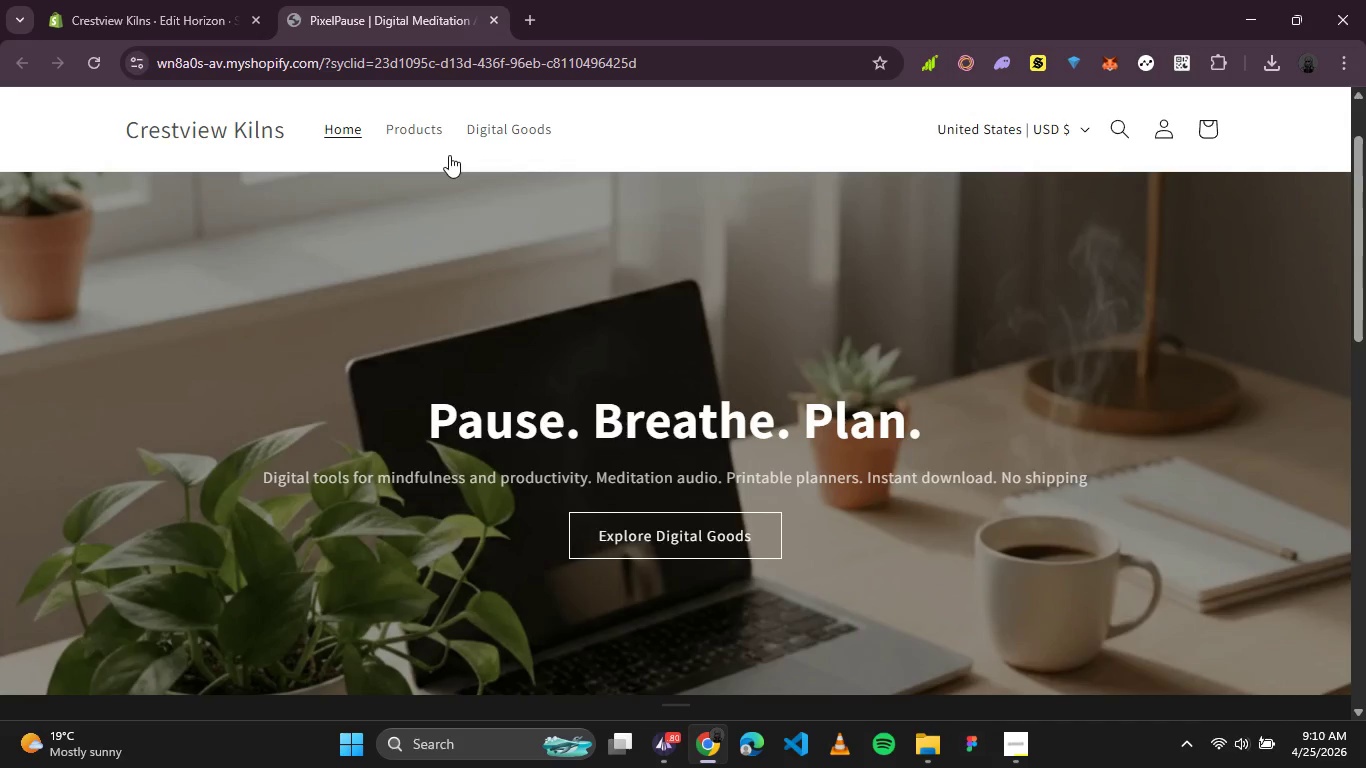 
scroll: coordinate [511, 281], scroll_direction: down, amount: 4.0
 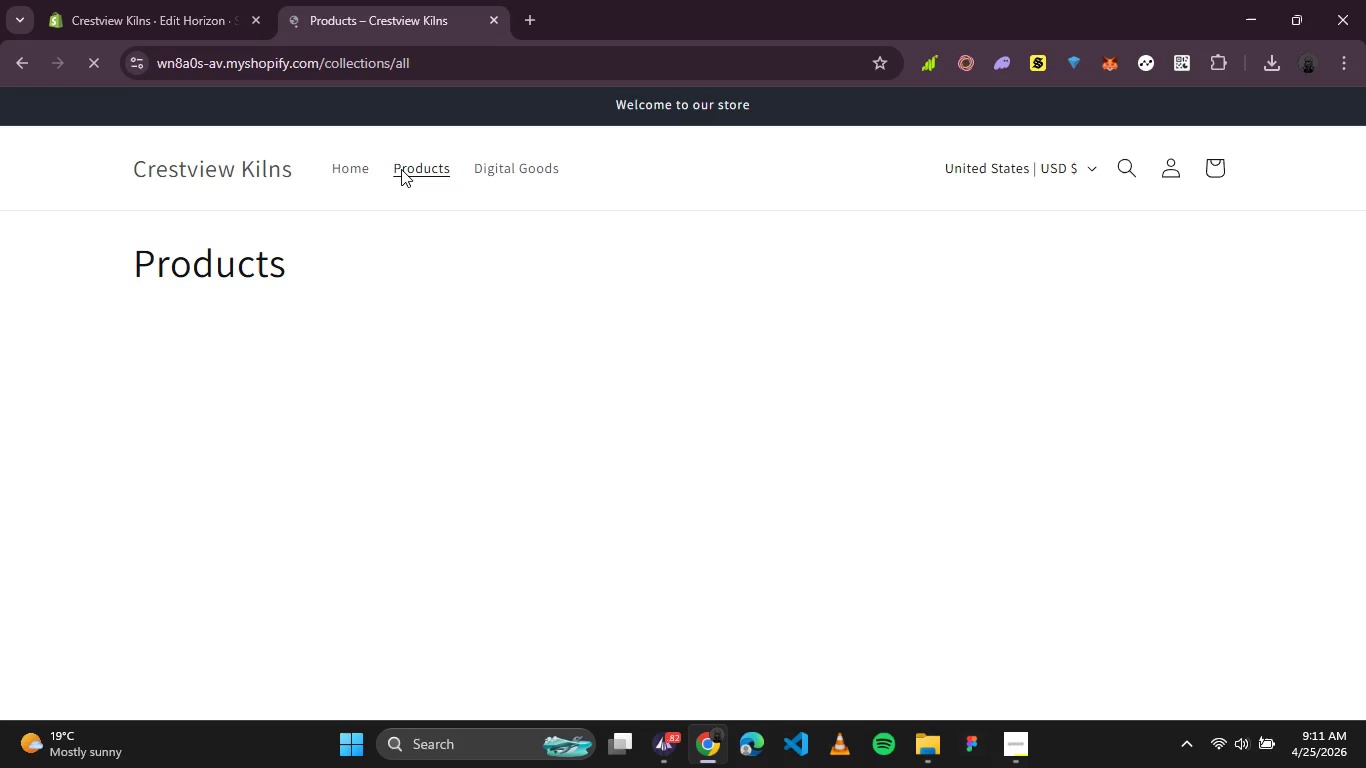 
wait(10.92)
 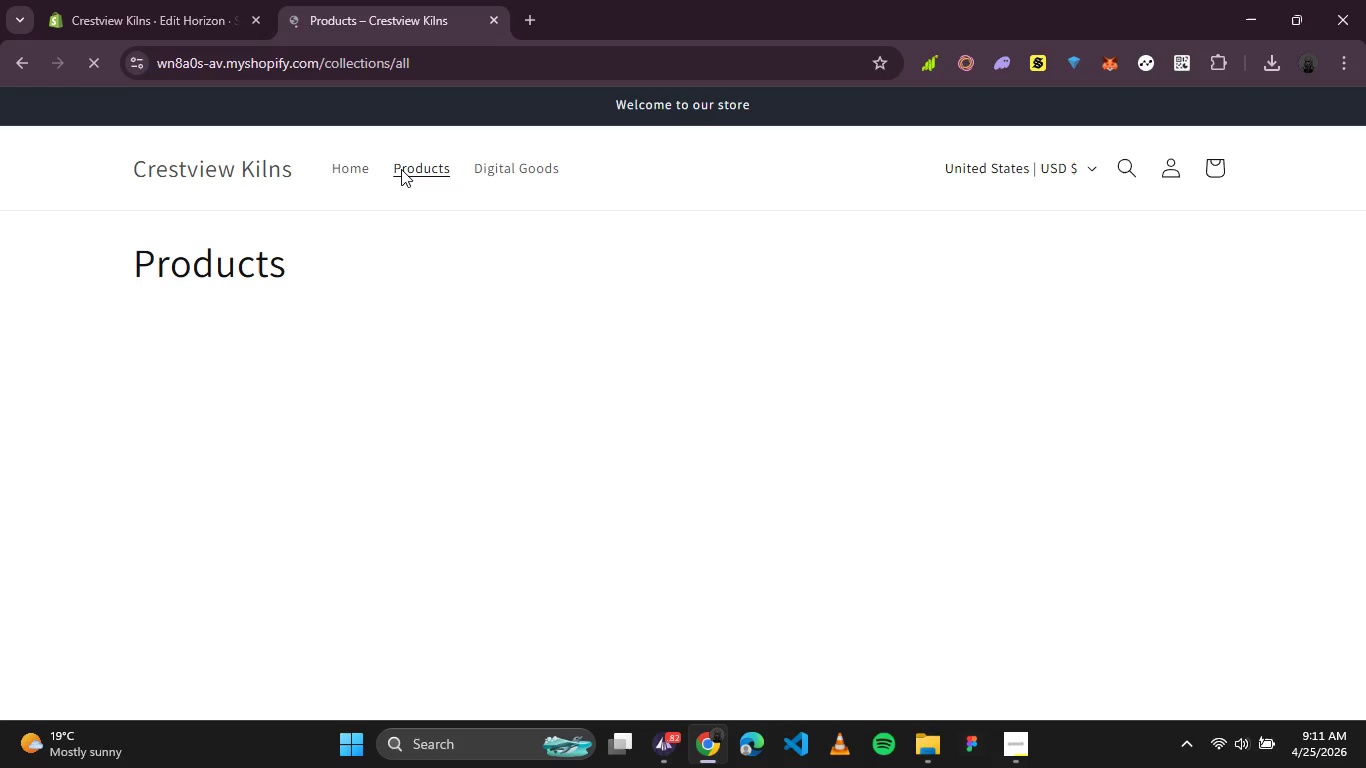 
left_click([495, 18])
 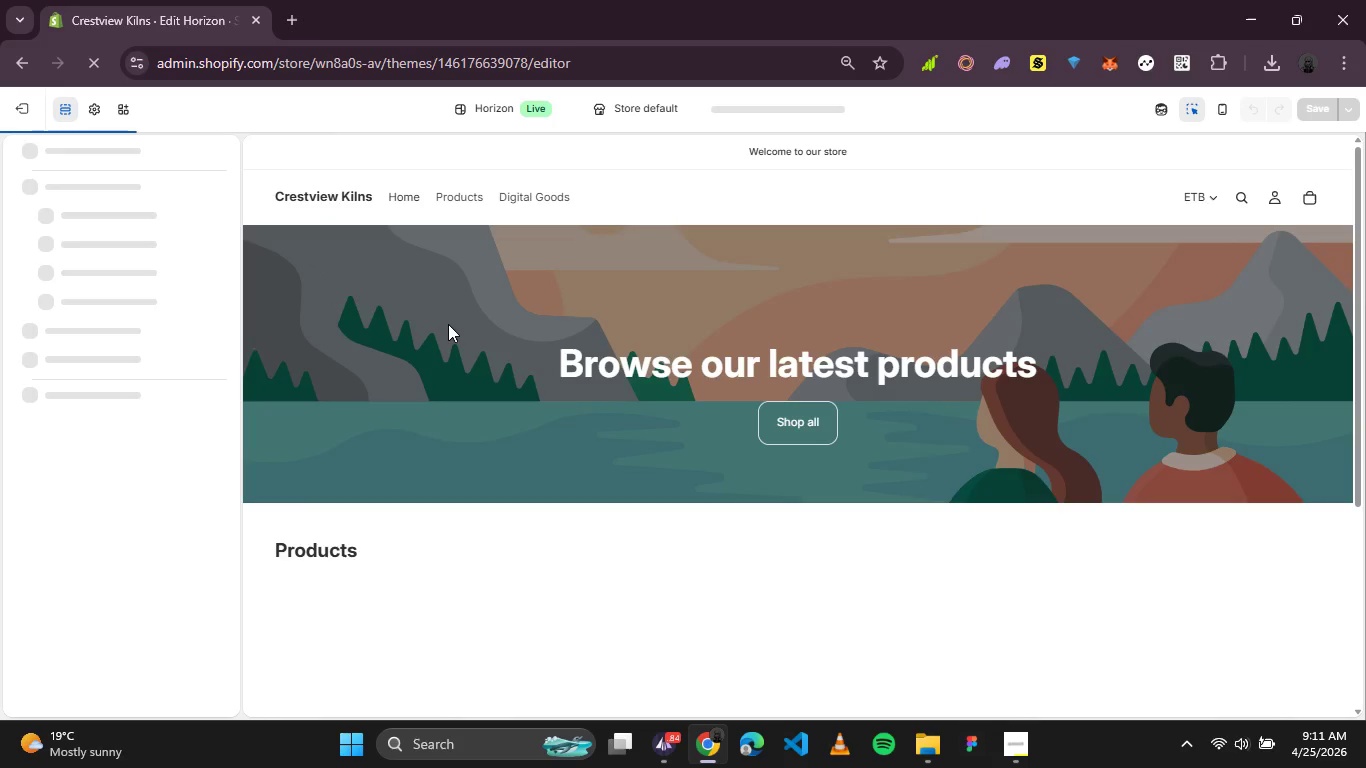 
scroll: coordinate [448, 324], scroll_direction: none, amount: 0.0
 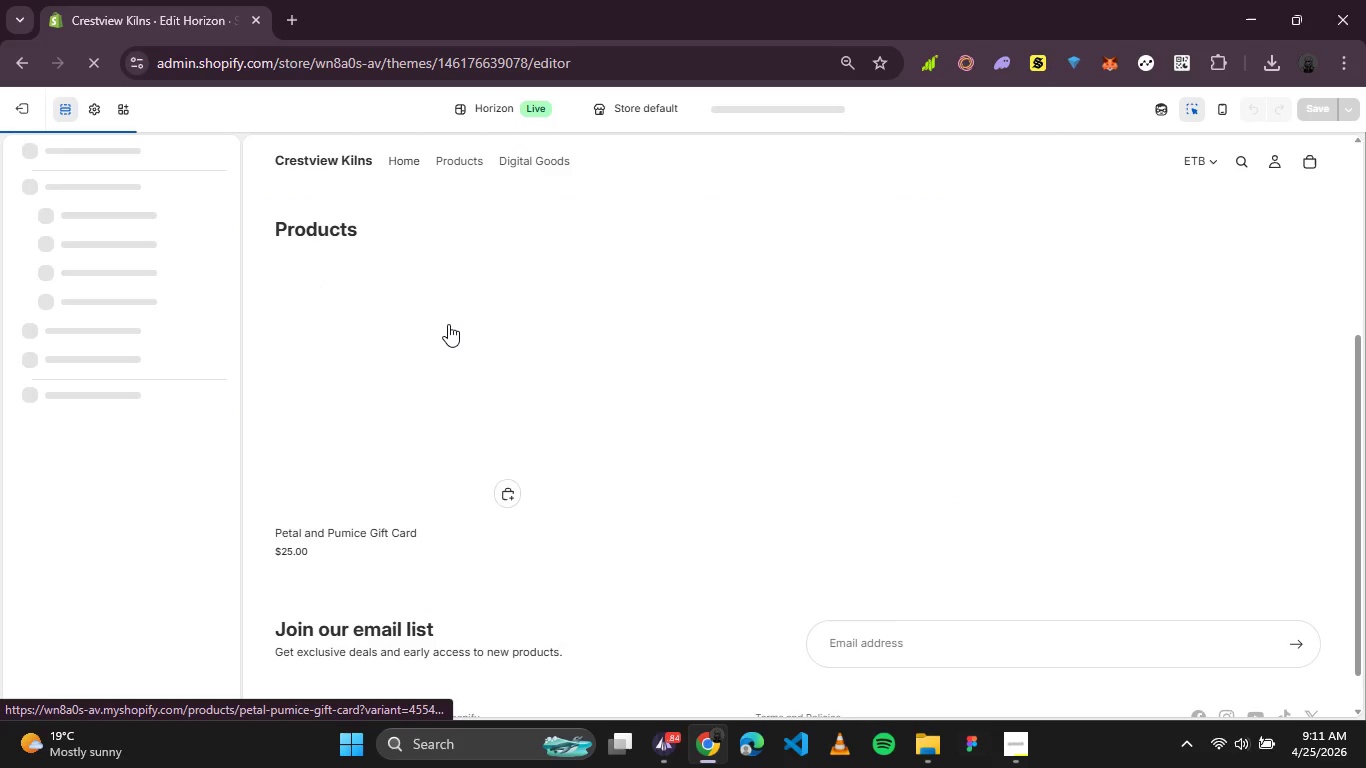 
scroll: coordinate [448, 324], scroll_direction: down, amount: 2.0
 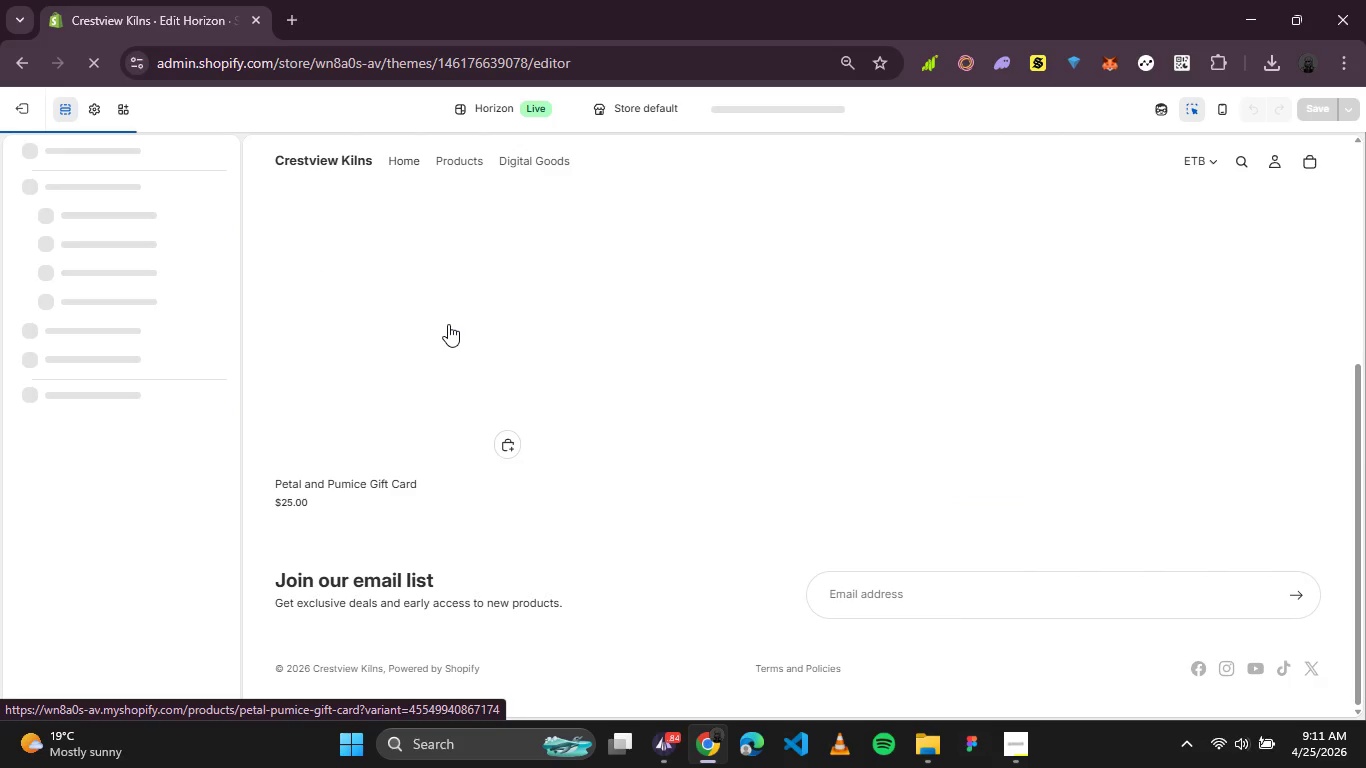 
scroll: coordinate [448, 324], scroll_direction: up, amount: 2.0
 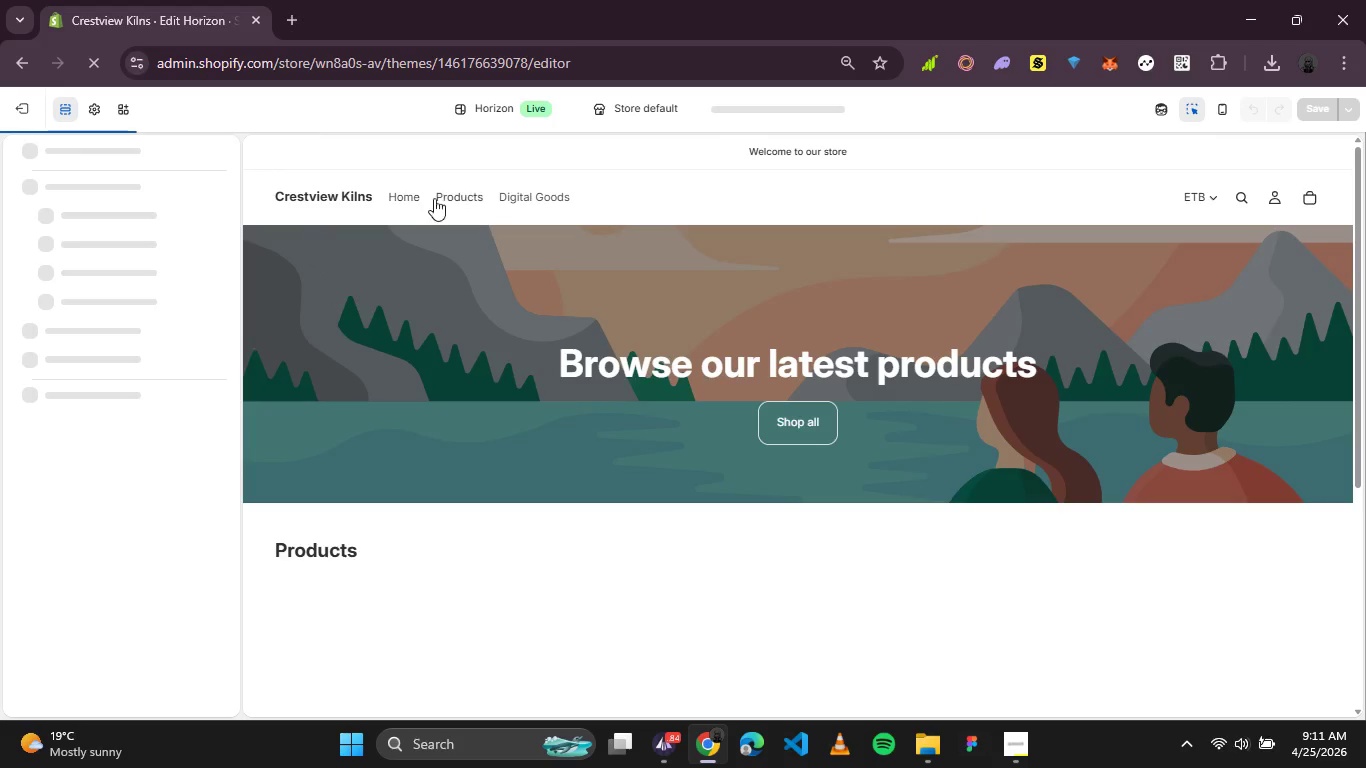 
left_click([457, 200])
 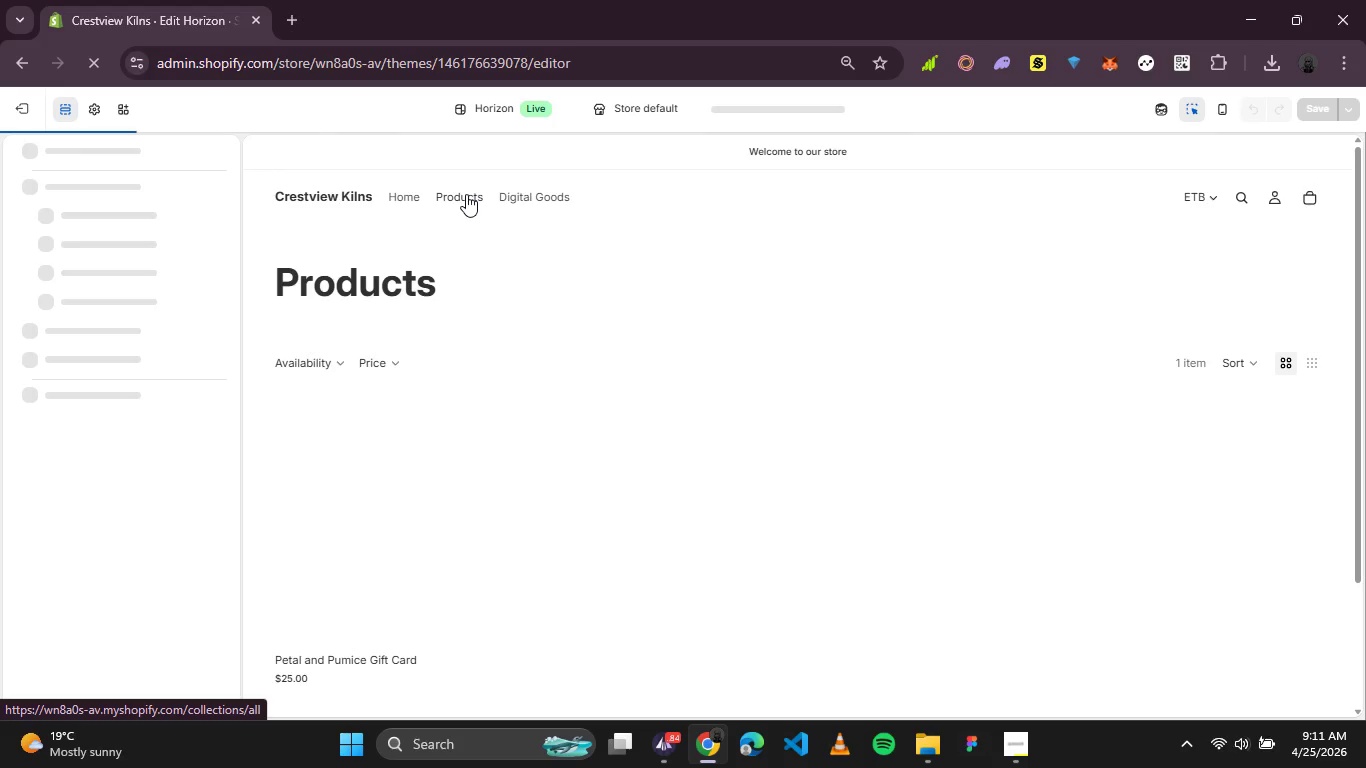 
scroll: coordinate [482, 351], scroll_direction: down, amount: 2.0
 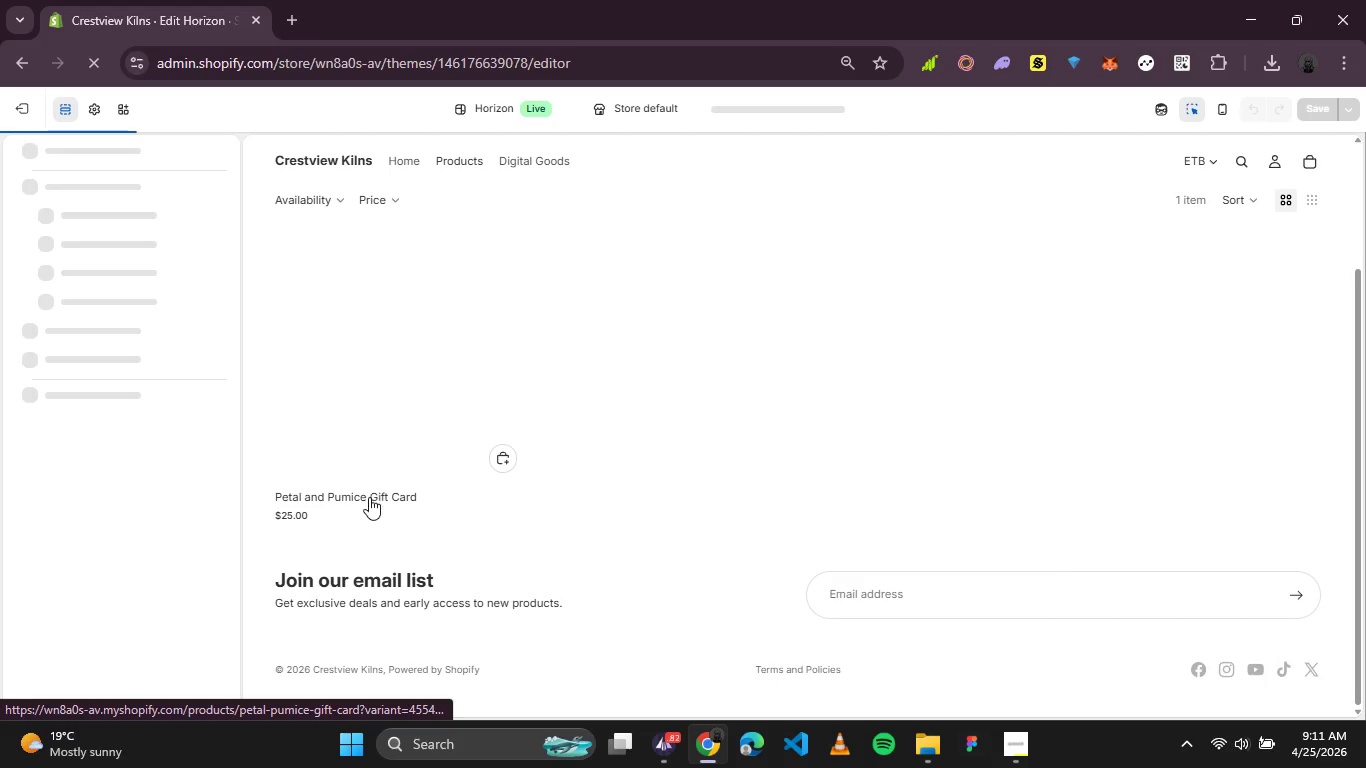 
left_click([369, 497])
 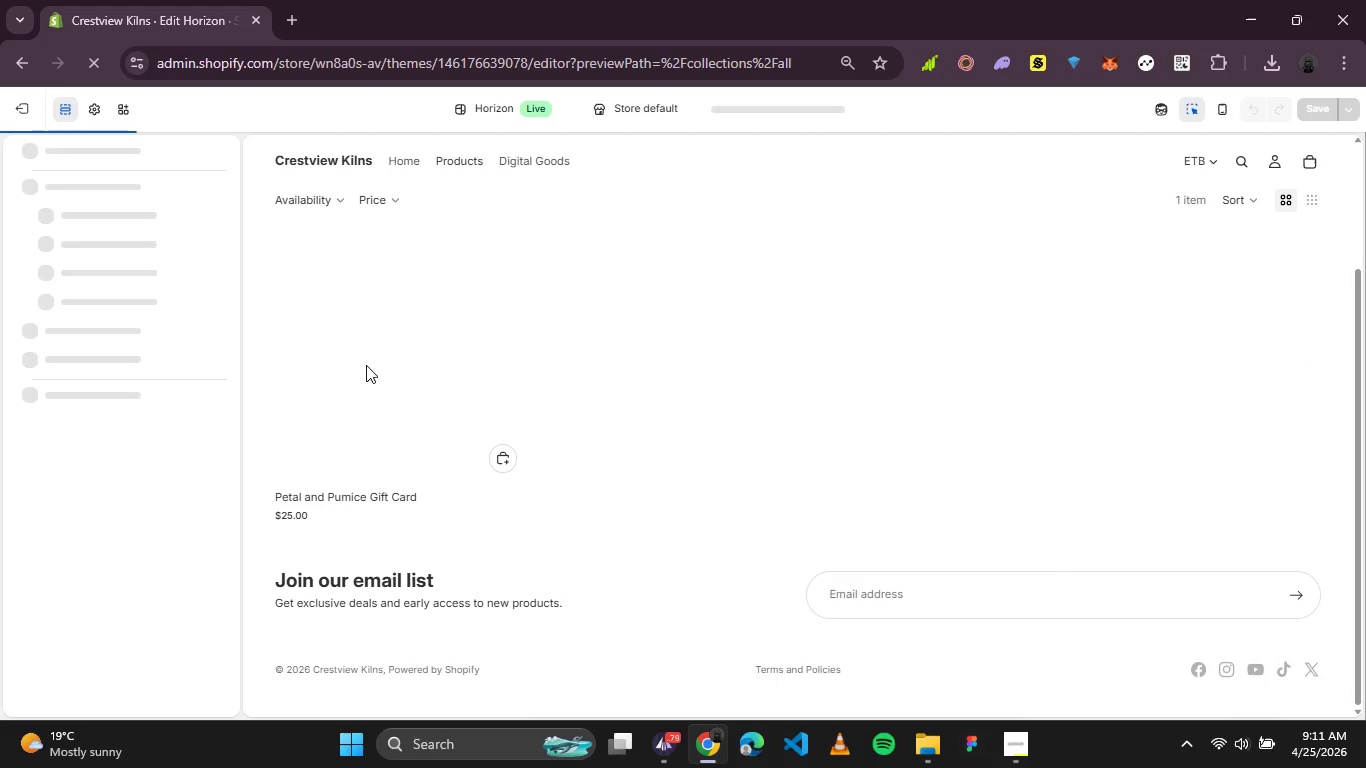 
scroll: coordinate [379, 394], scroll_direction: up, amount: 2.0
 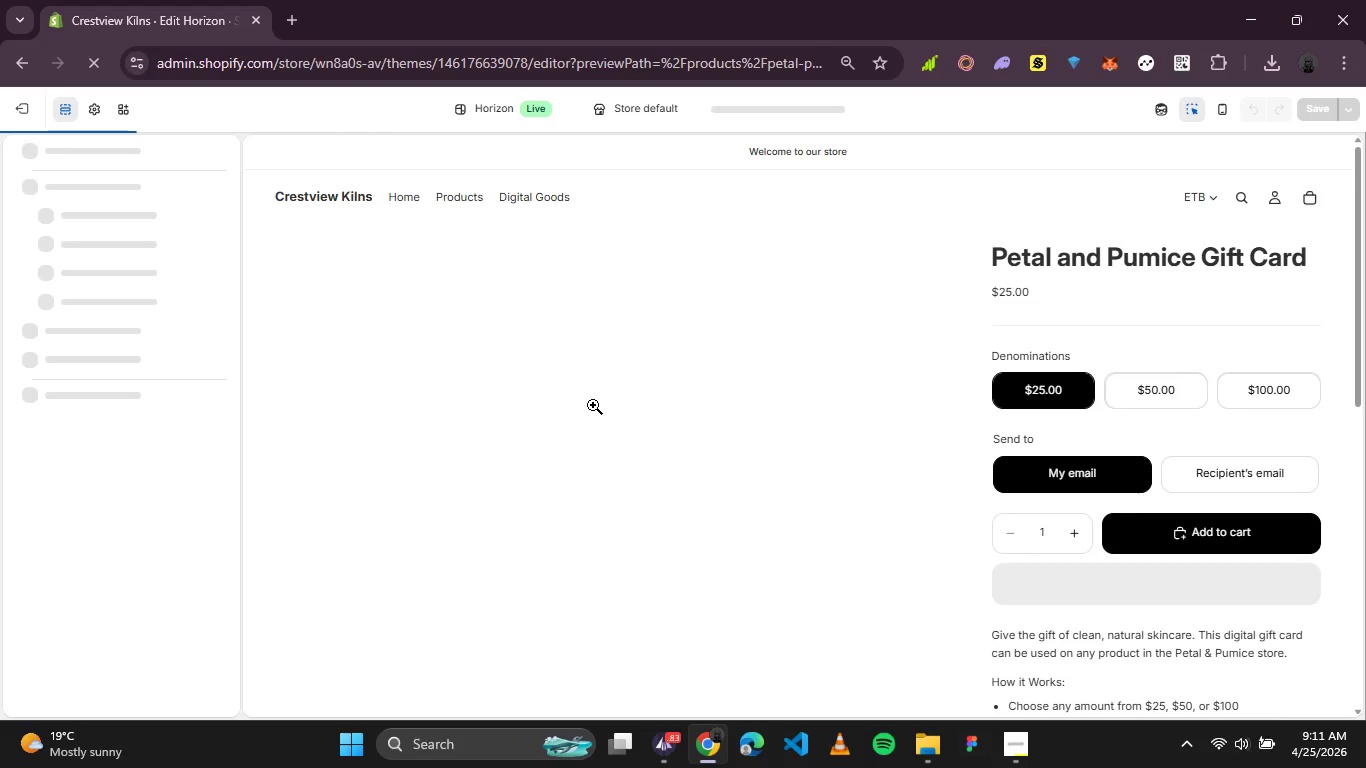 
scroll: coordinate [593, 406], scroll_direction: none, amount: 0.0
 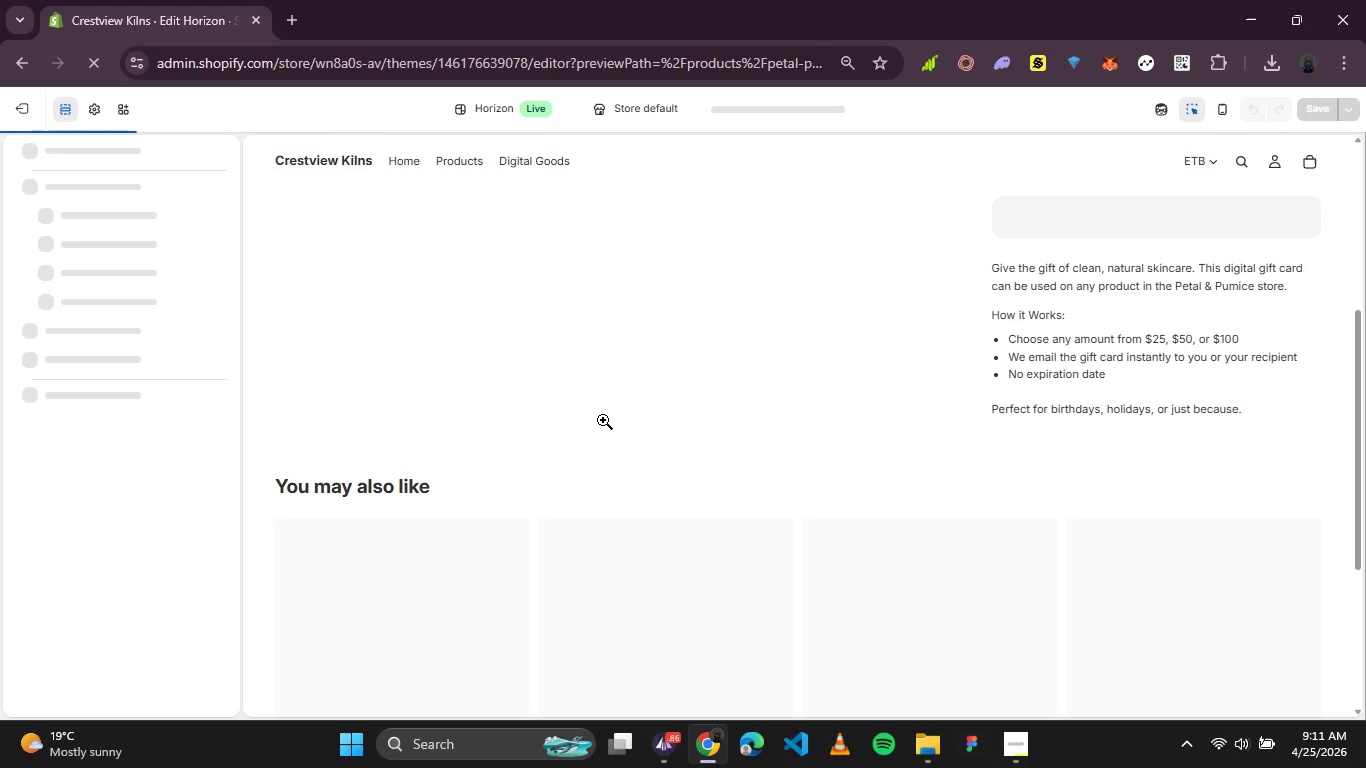 
wait(21.79)
 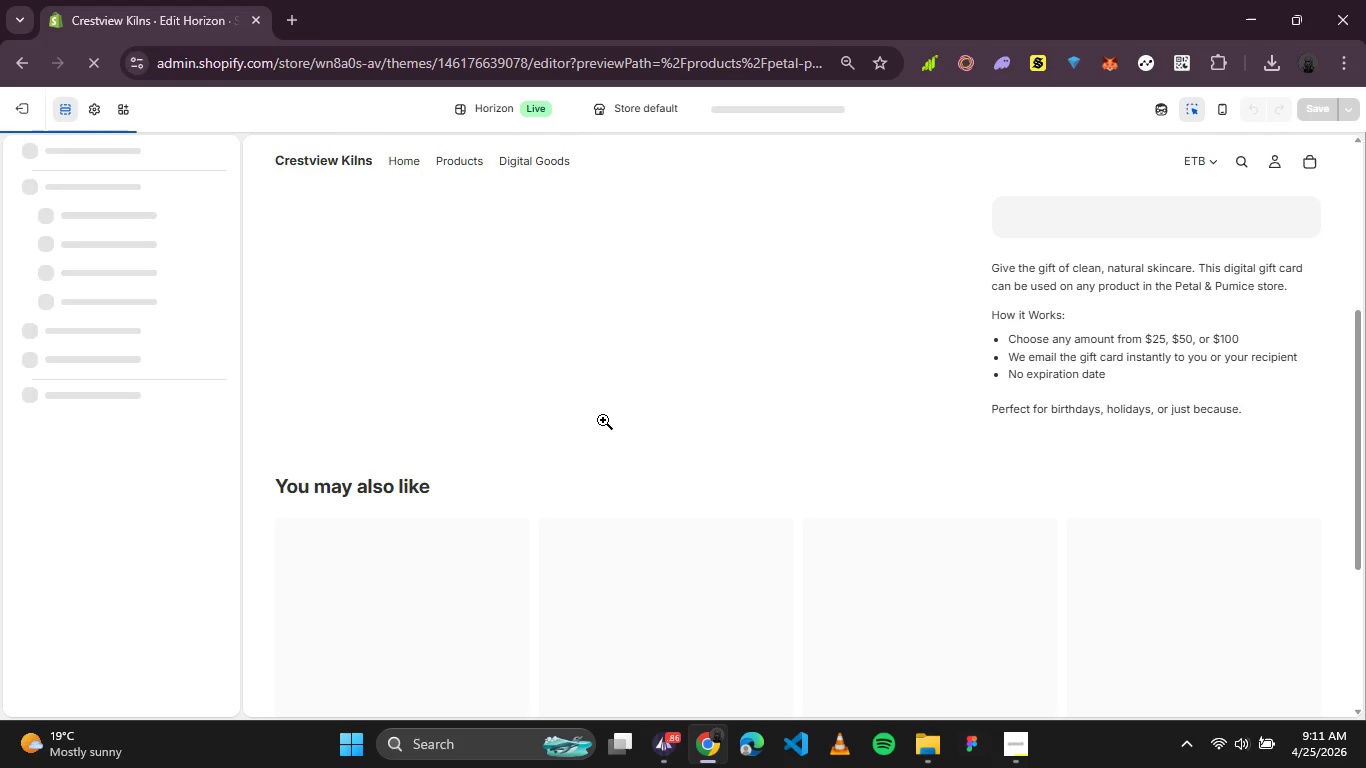 
scroll: coordinate [633, 340], scroll_direction: up, amount: 5.0
 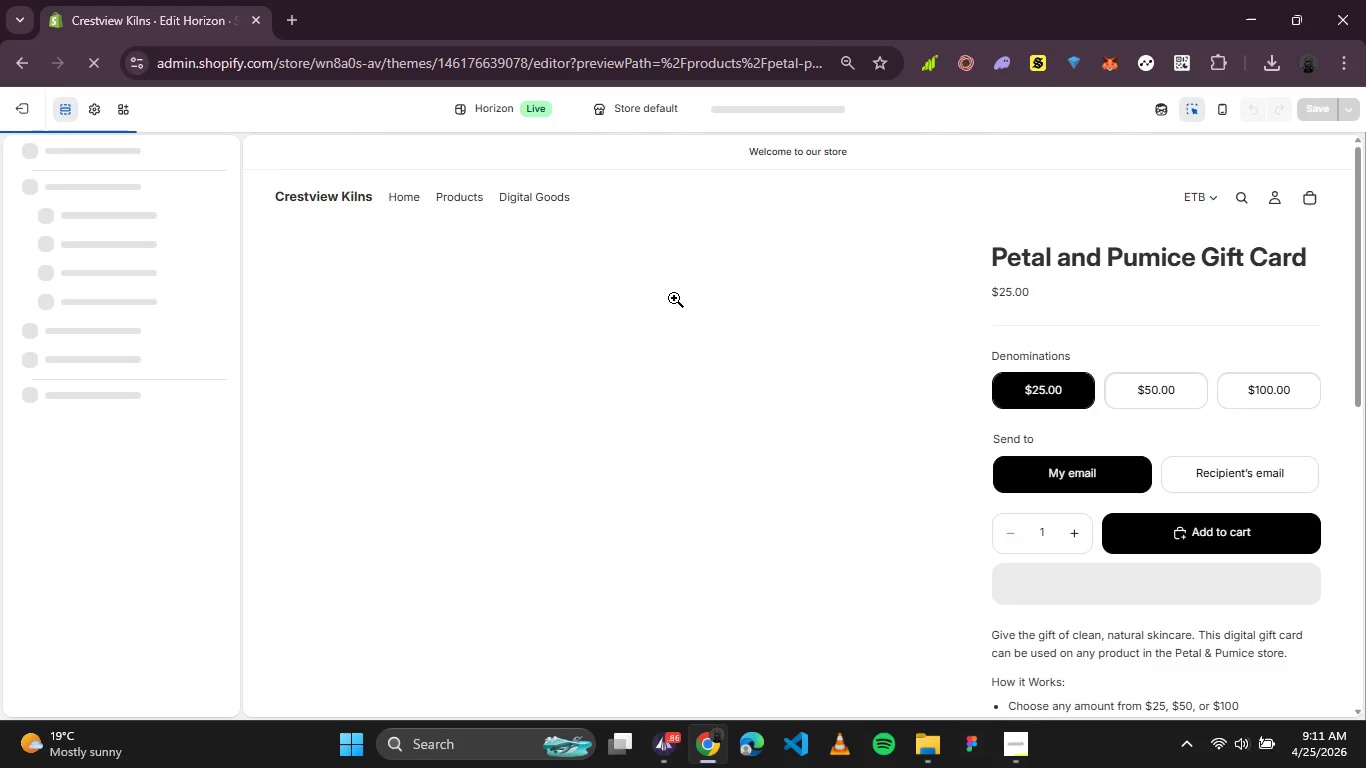 
wait(5.36)
 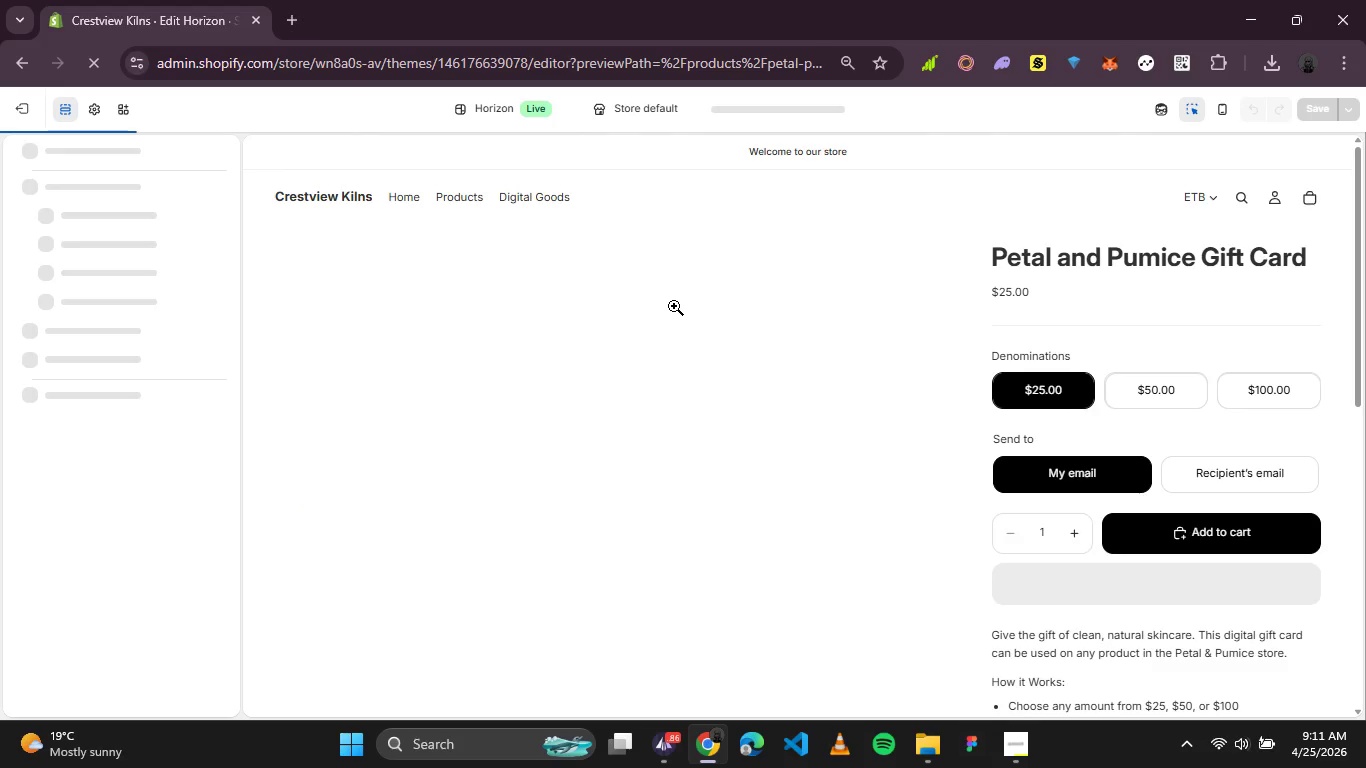 
left_click([11, 116])
 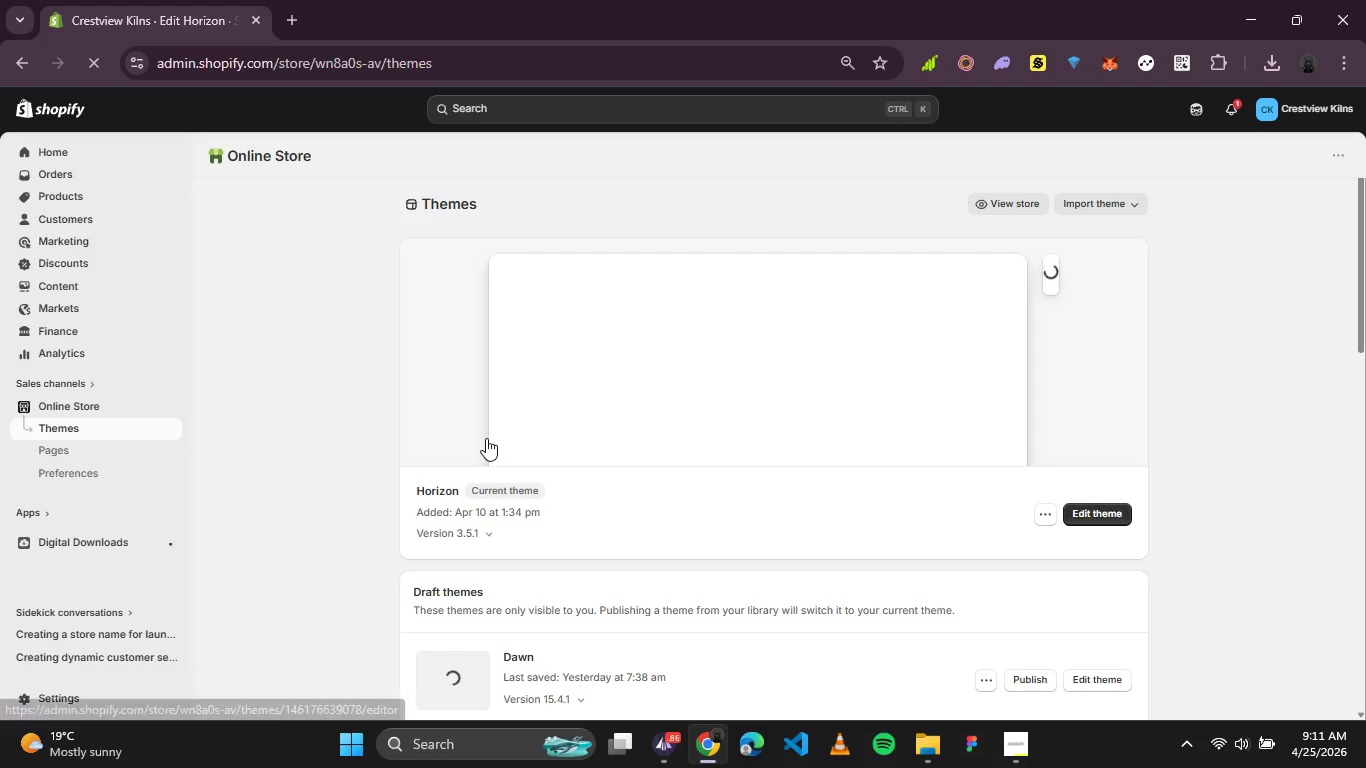 
scroll: coordinate [405, 461], scroll_direction: none, amount: 0.0
 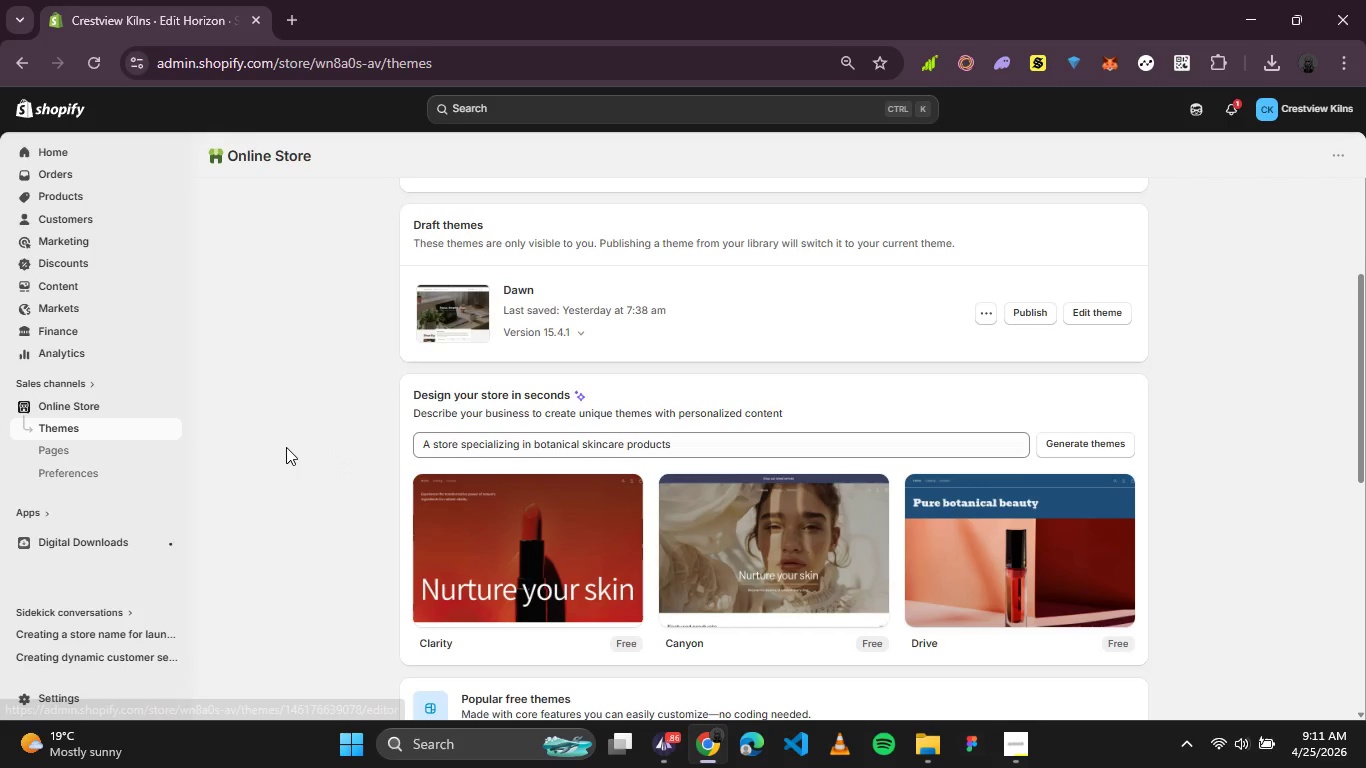 
scroll: coordinate [286, 445], scroll_direction: up, amount: 3.0
 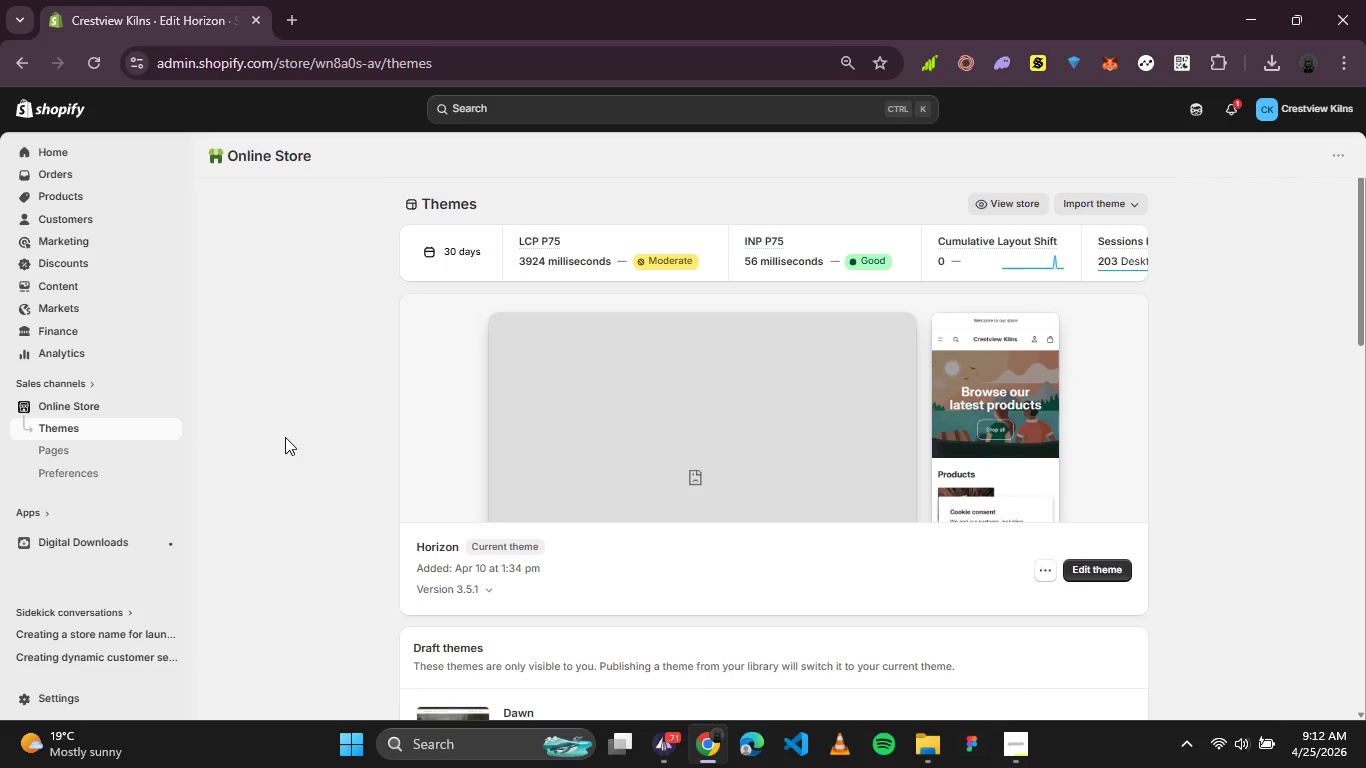 
wait(6.7)
 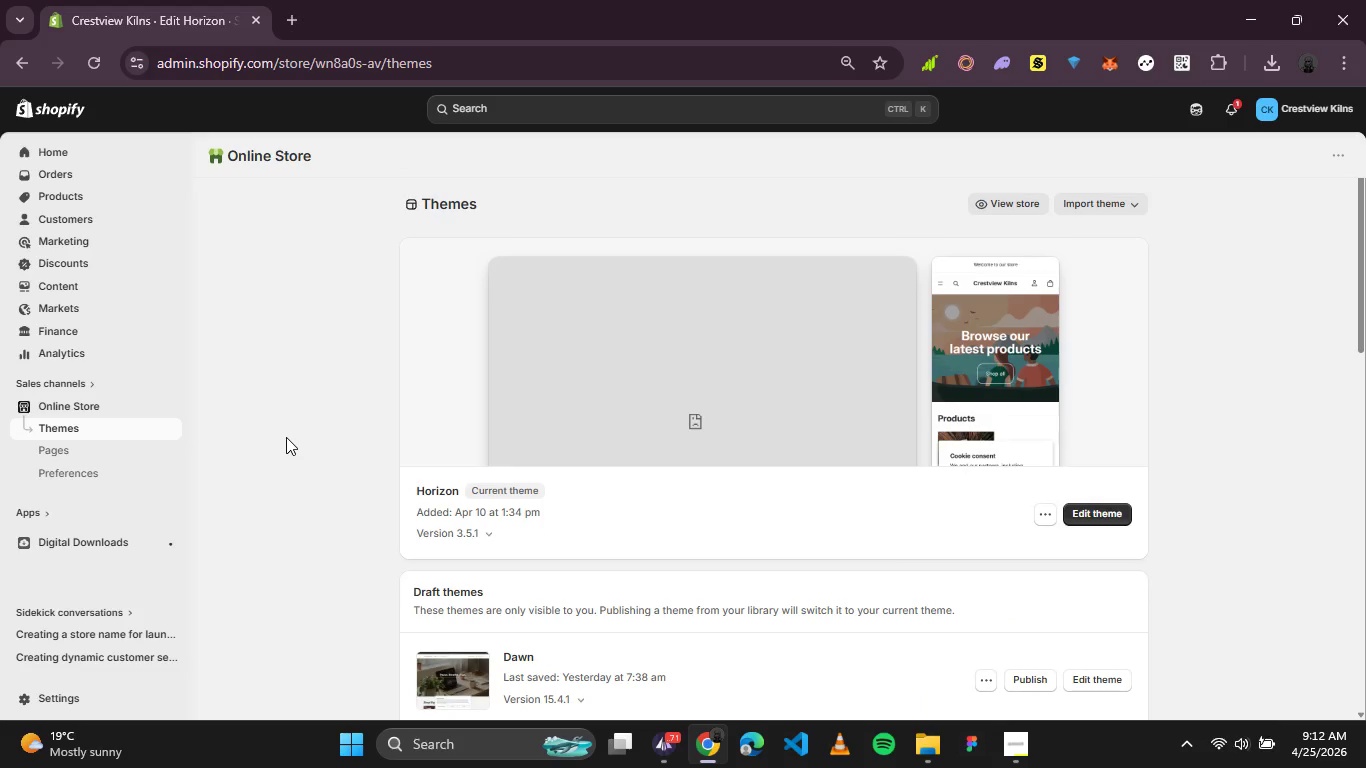 
left_click([165, 406])
 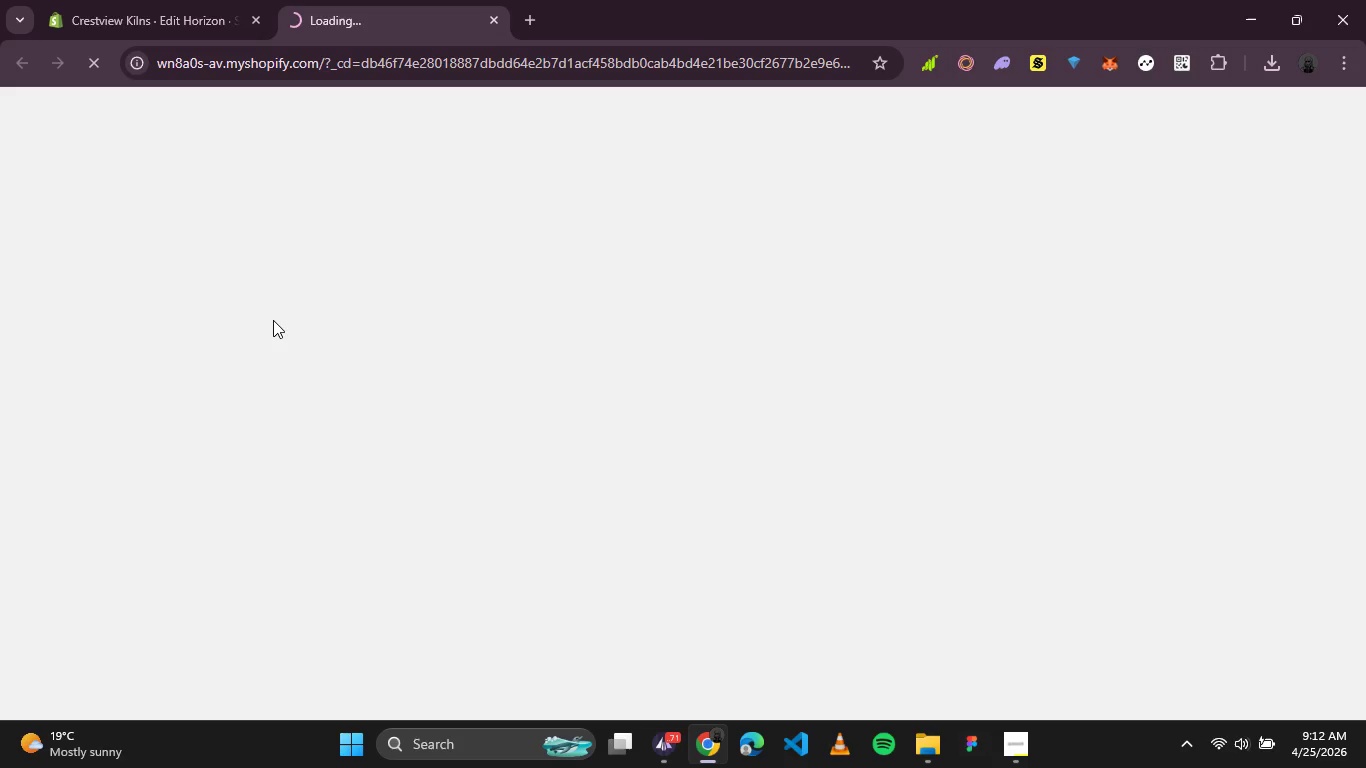 
wait(31.11)
 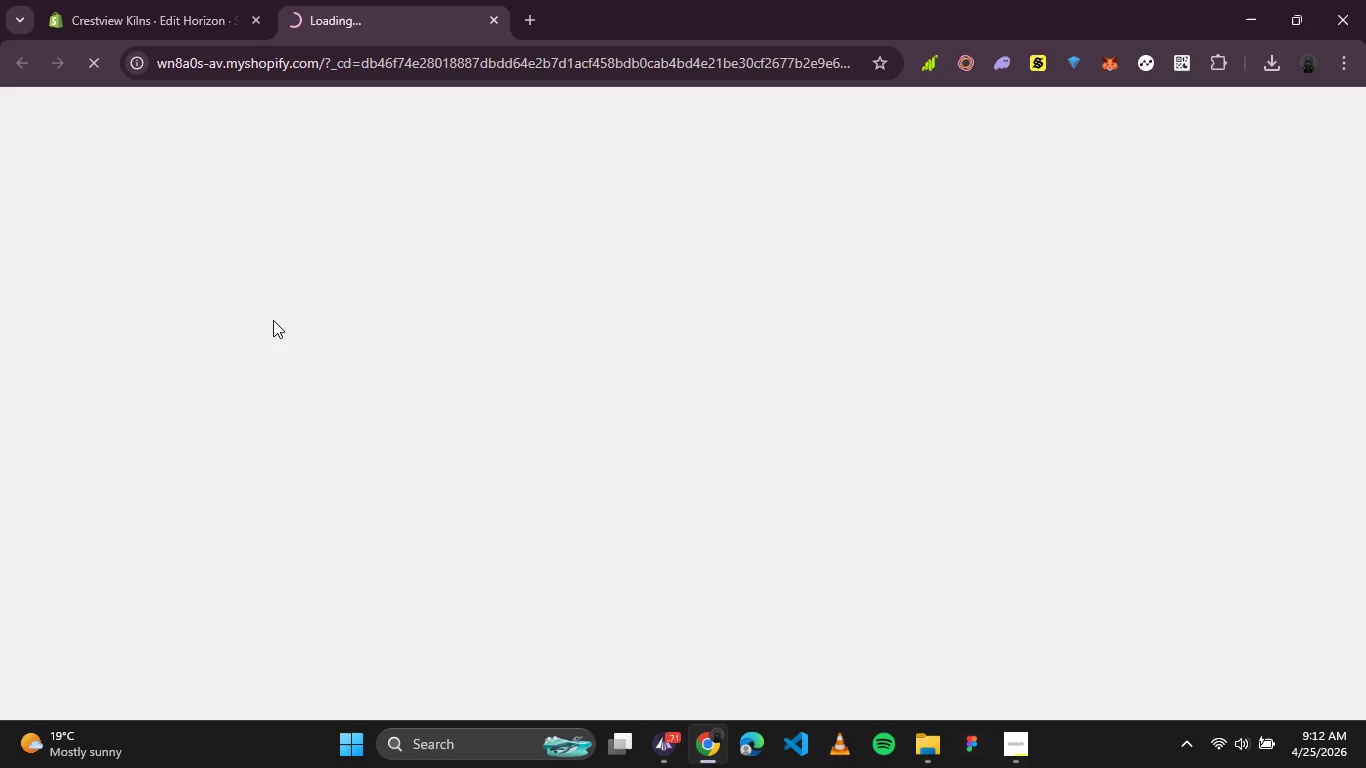 
left_click([169, 0])
 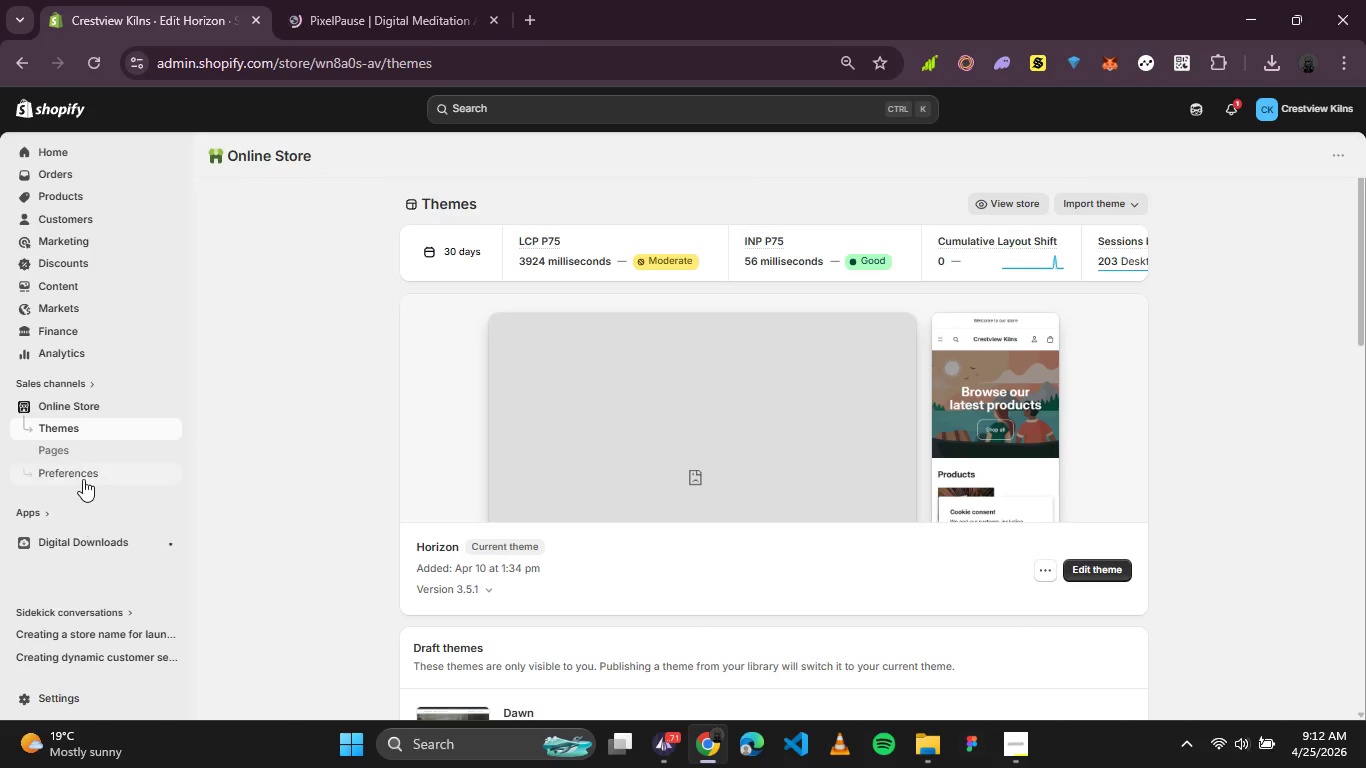 
left_click([84, 478])
 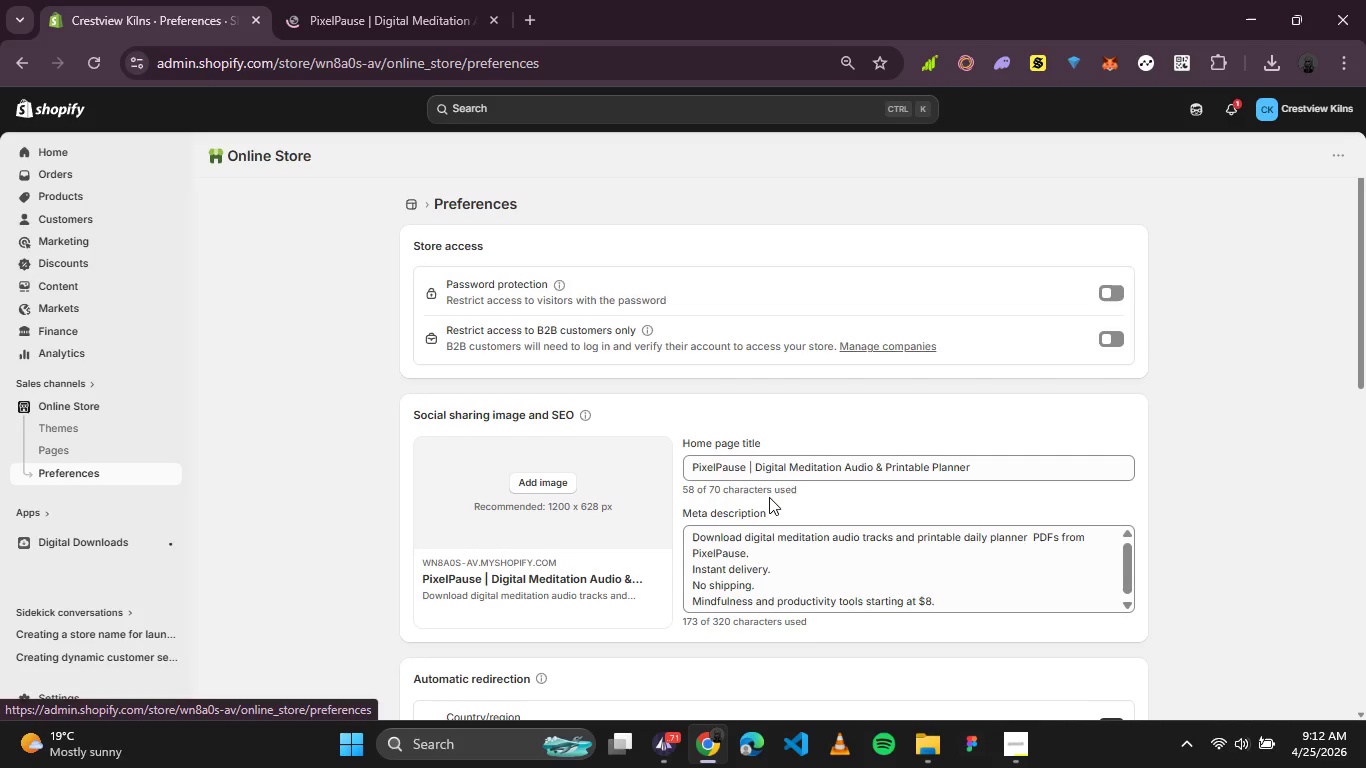 
left_click([895, 470])
 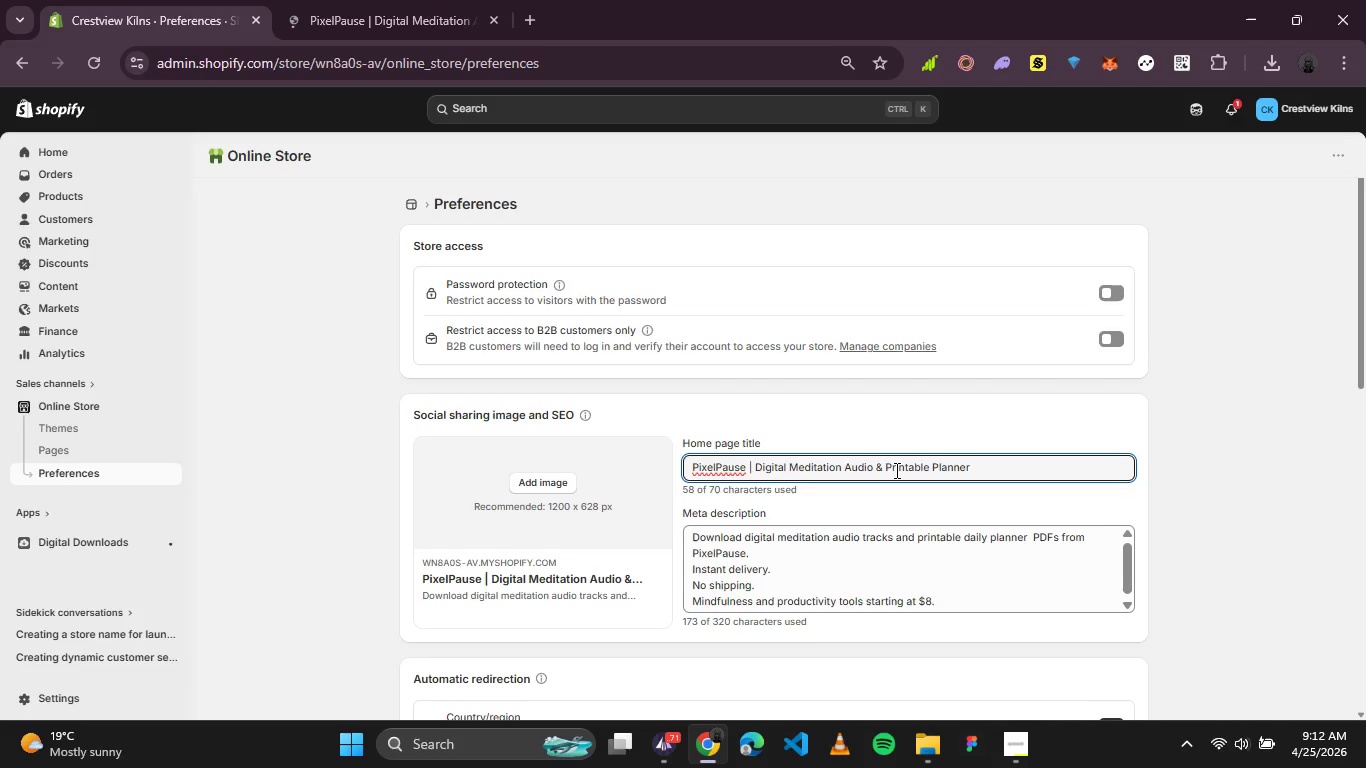 
key(Control+A)
 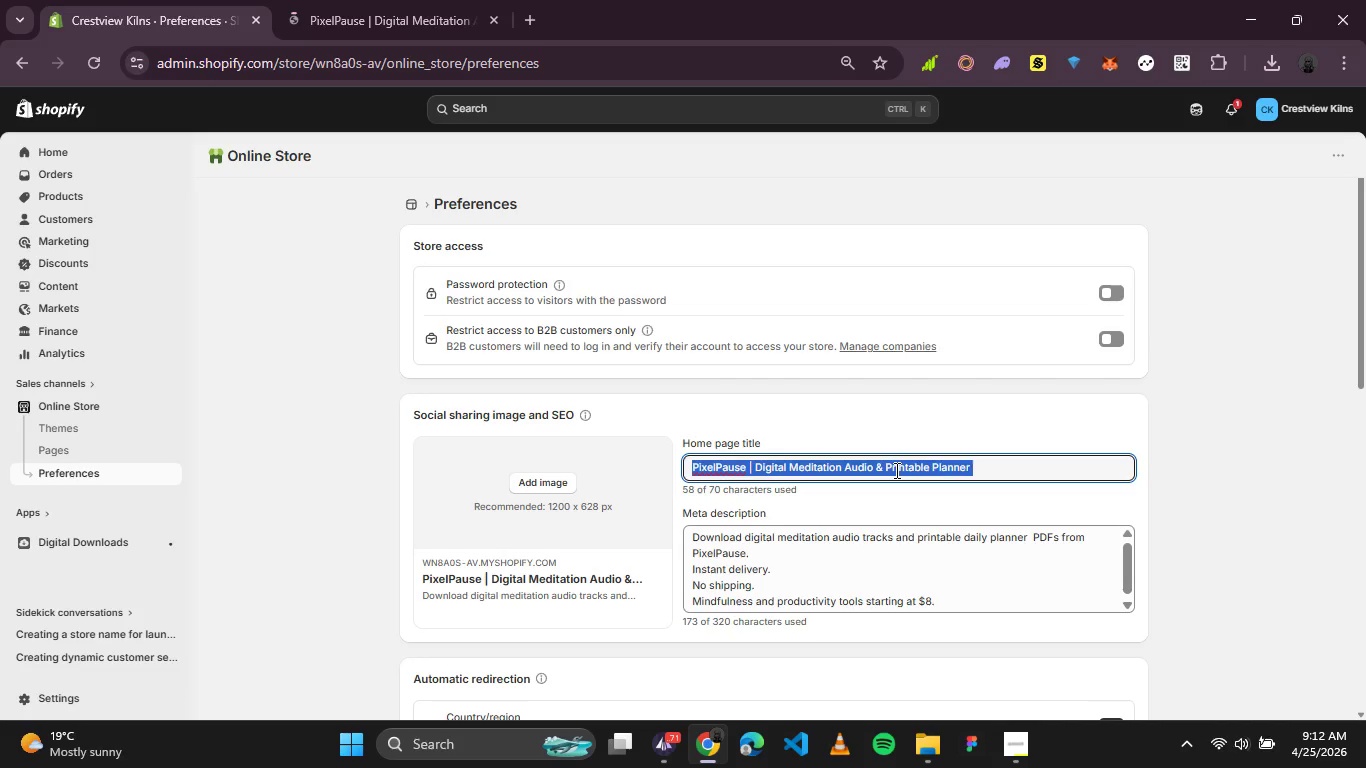 
key(Backspace)
 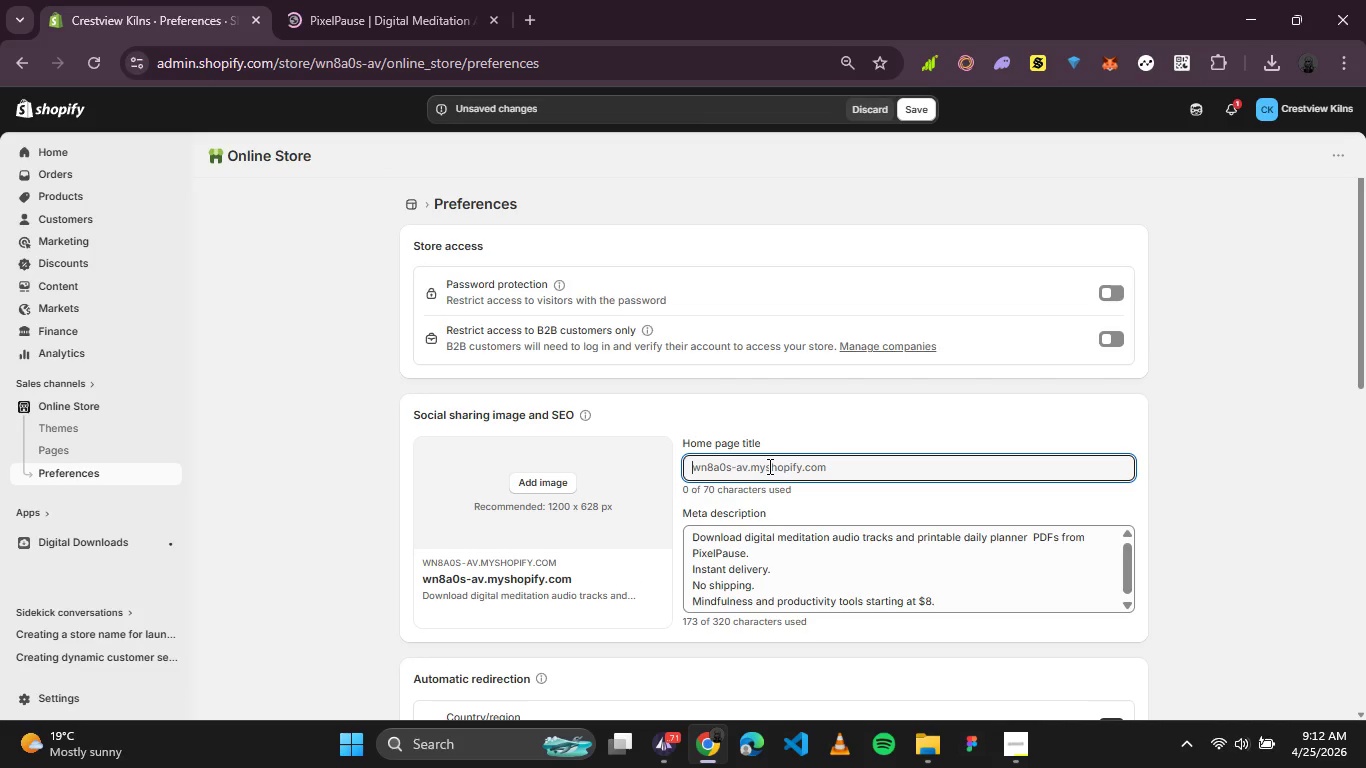 
type(Crestview Kilns)
 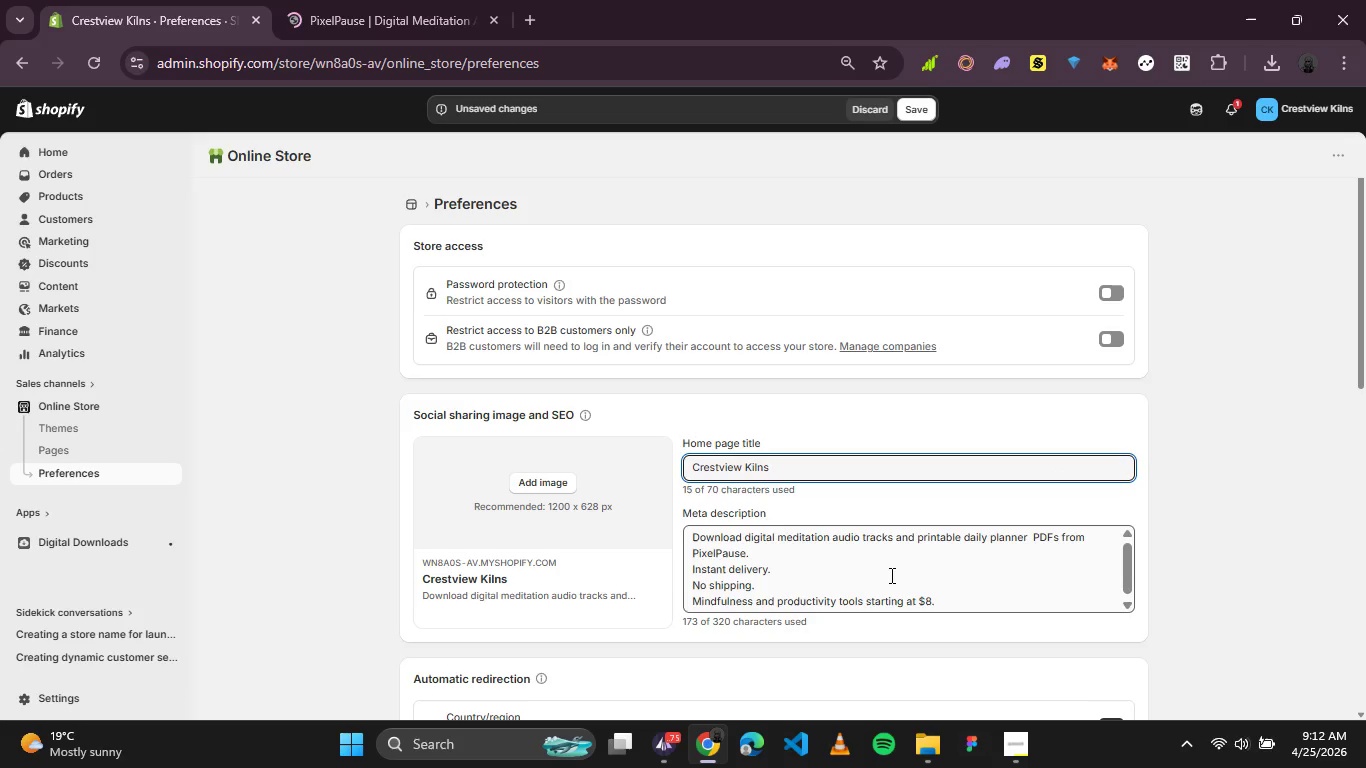 
left_click([975, 588])
 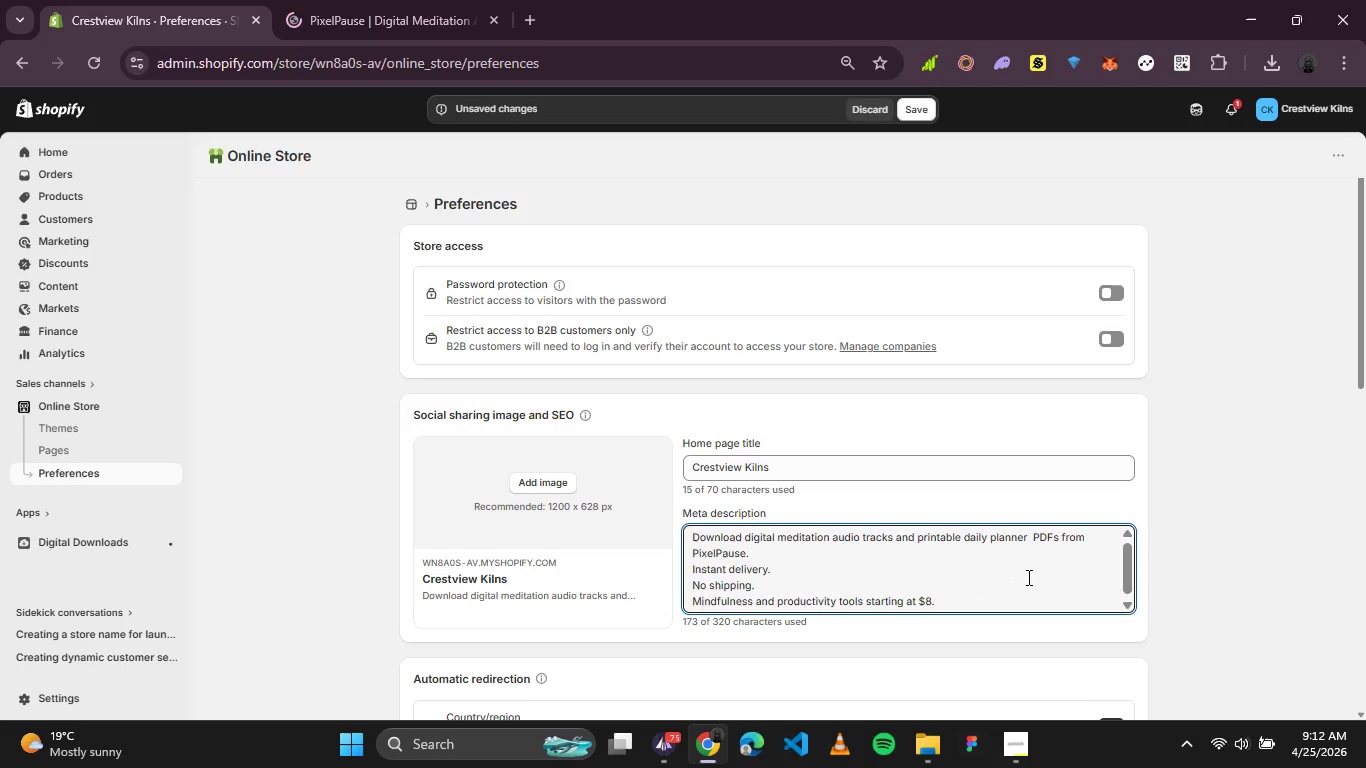 
left_click_drag(start_coordinate=[1027, 577], to_coordinate=[861, 564])
 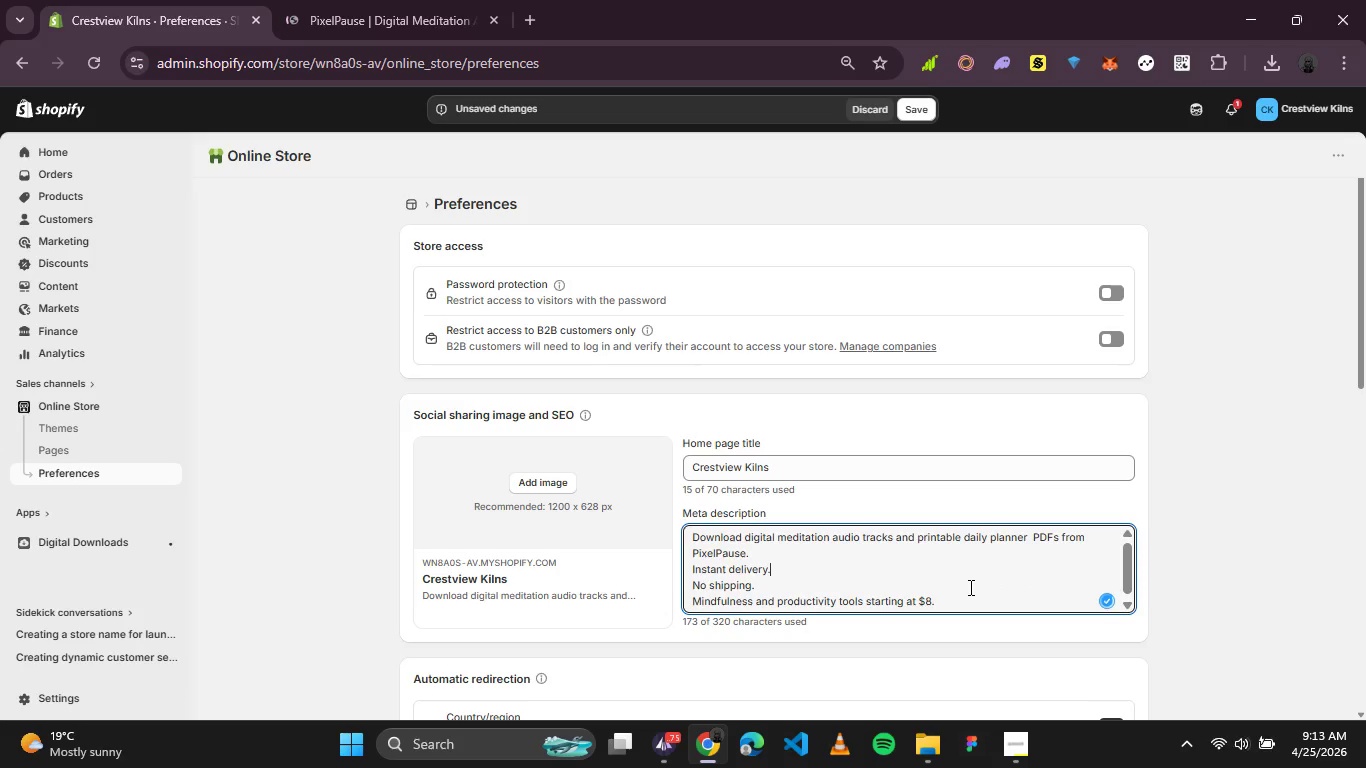 
left_click_drag(start_coordinate=[969, 587], to_coordinate=[825, 583])
 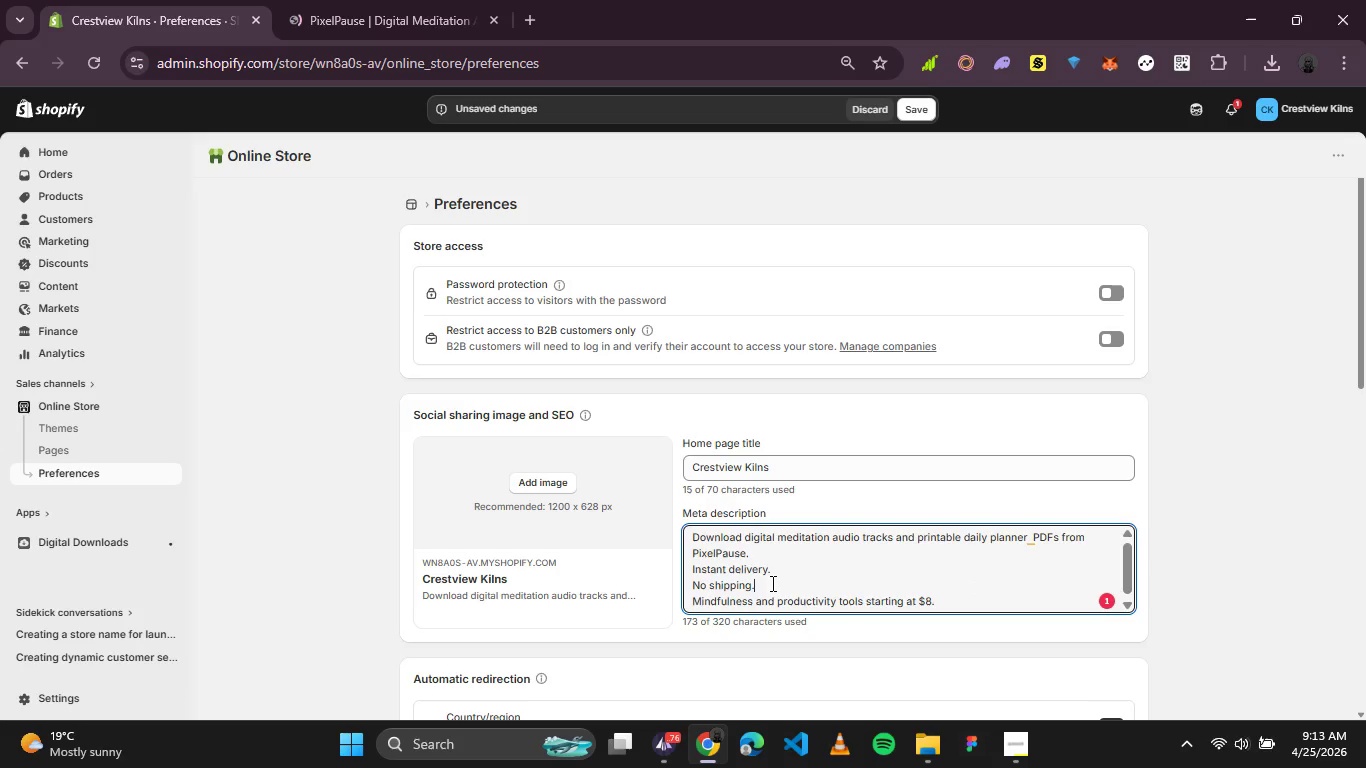 
left_click([771, 583])
 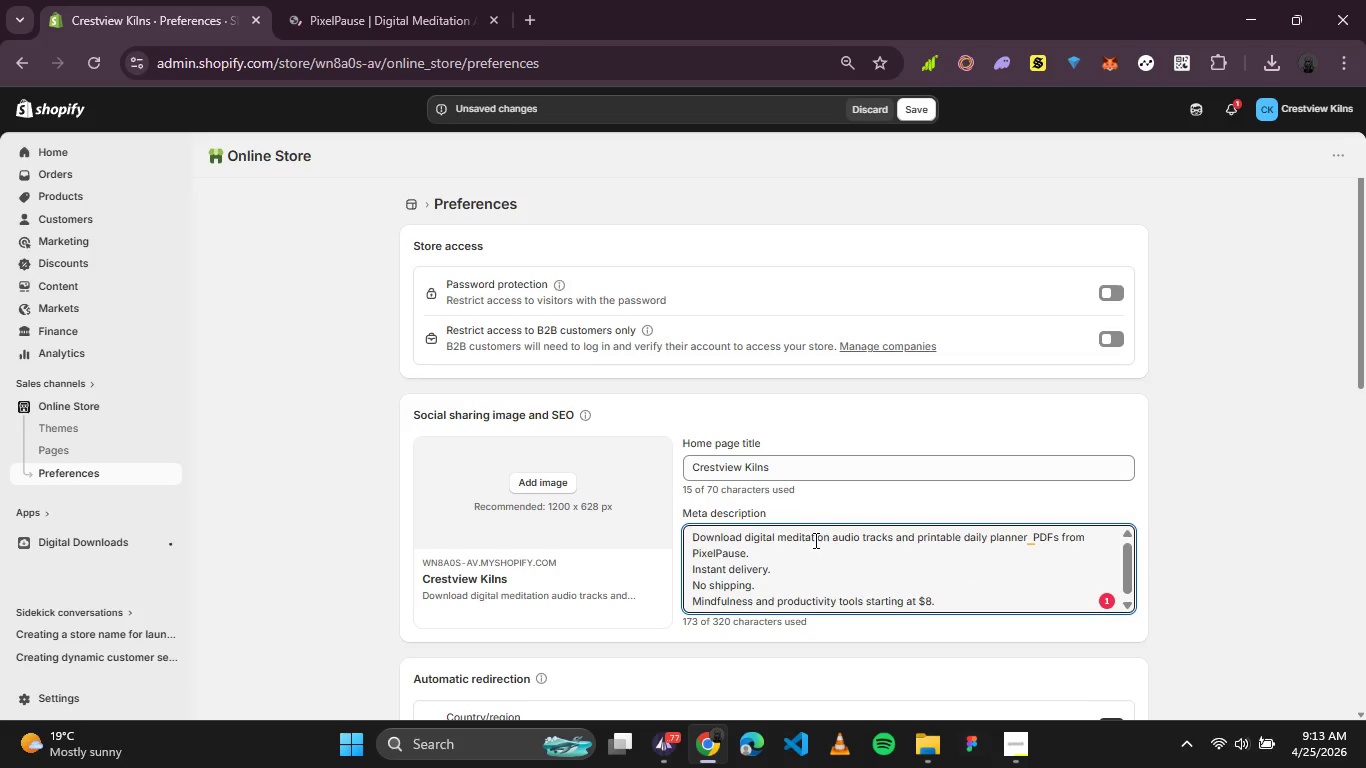 
double_click([807, 543])
 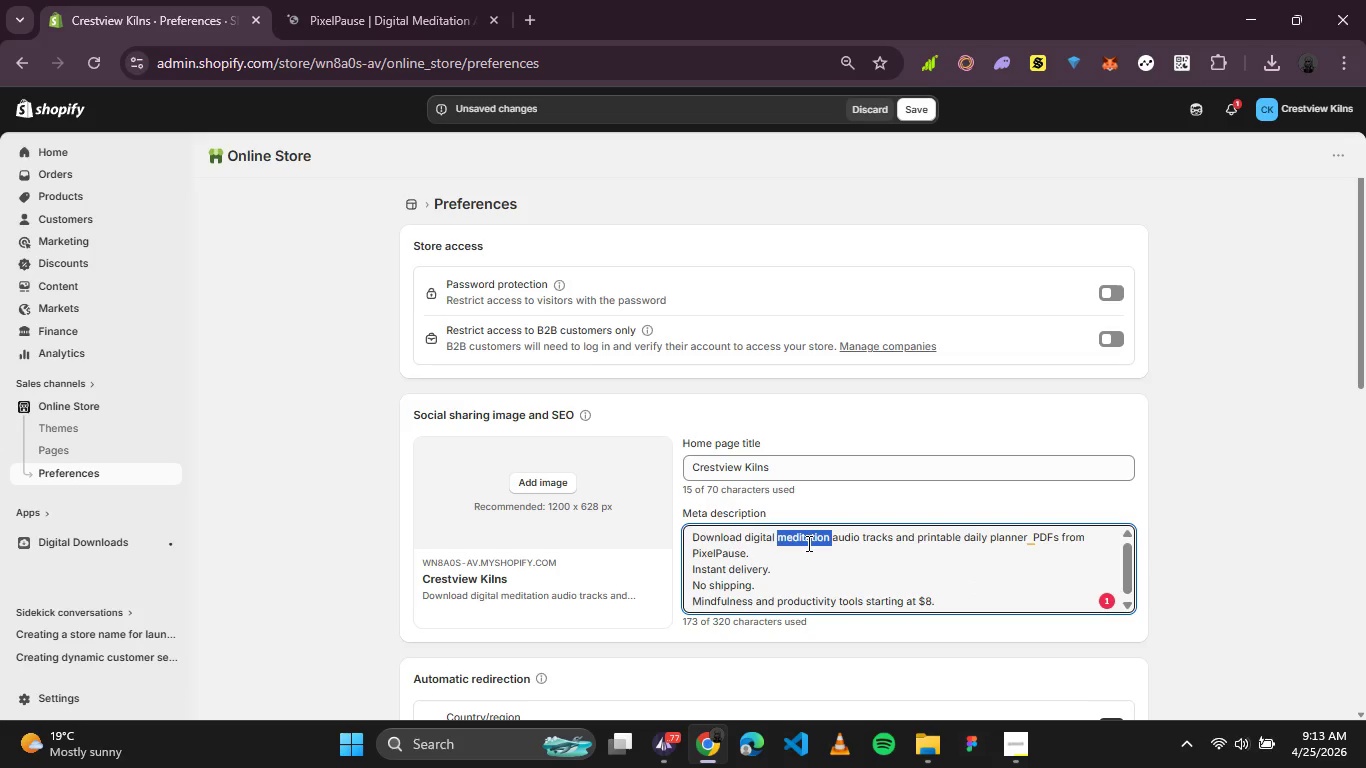 
type(Gift Cards )
 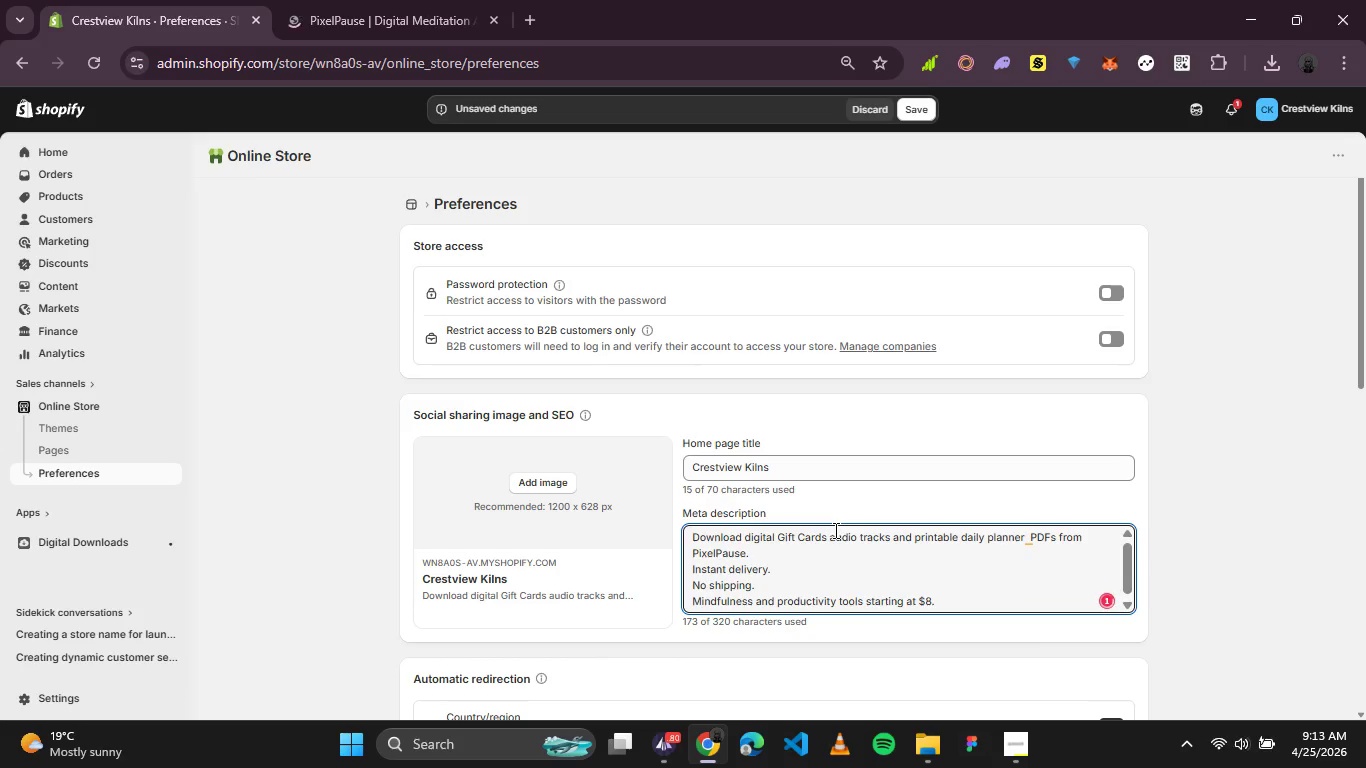 
left_click_drag(start_coordinate=[833, 531], to_coordinate=[1026, 529])
 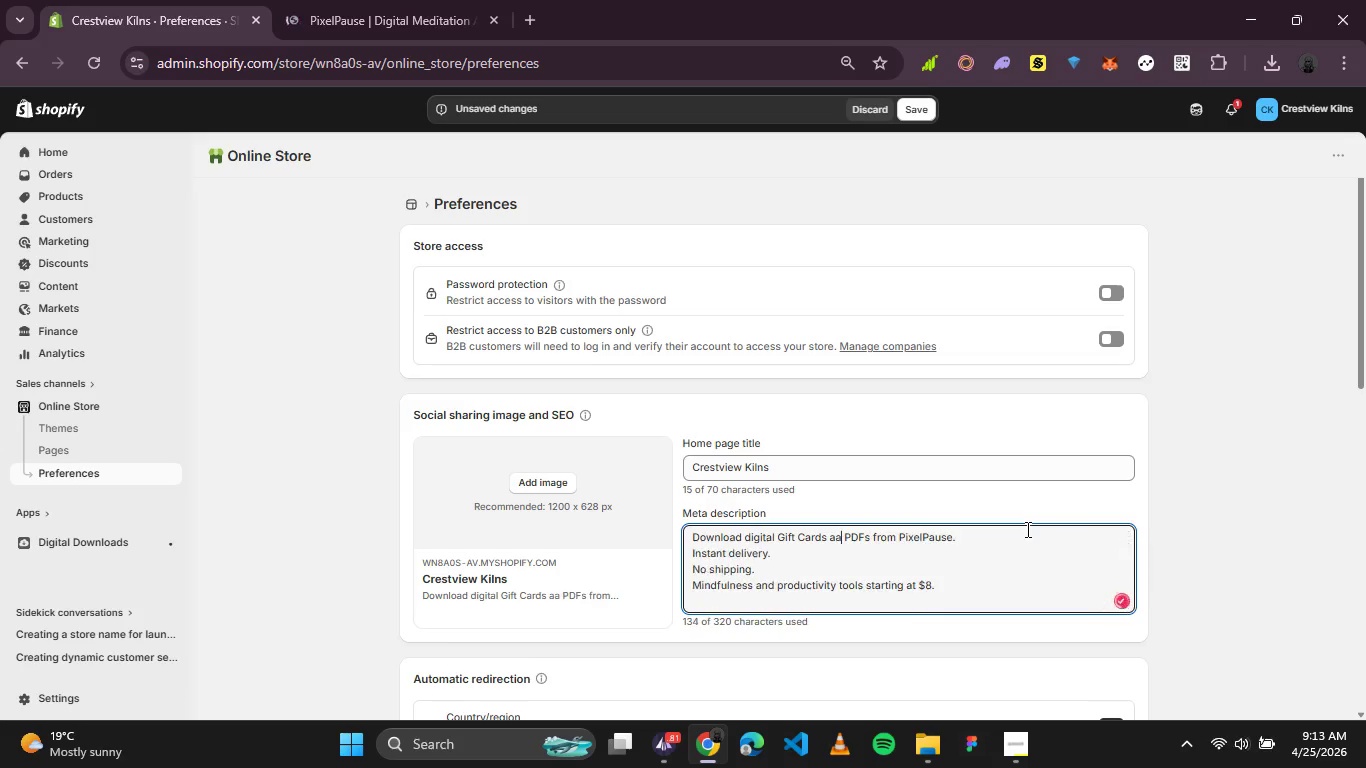 
type(and)
key(Backspace)
key(Backspace)
key(Backspace)
key(Backspace)
type(for skin care)
 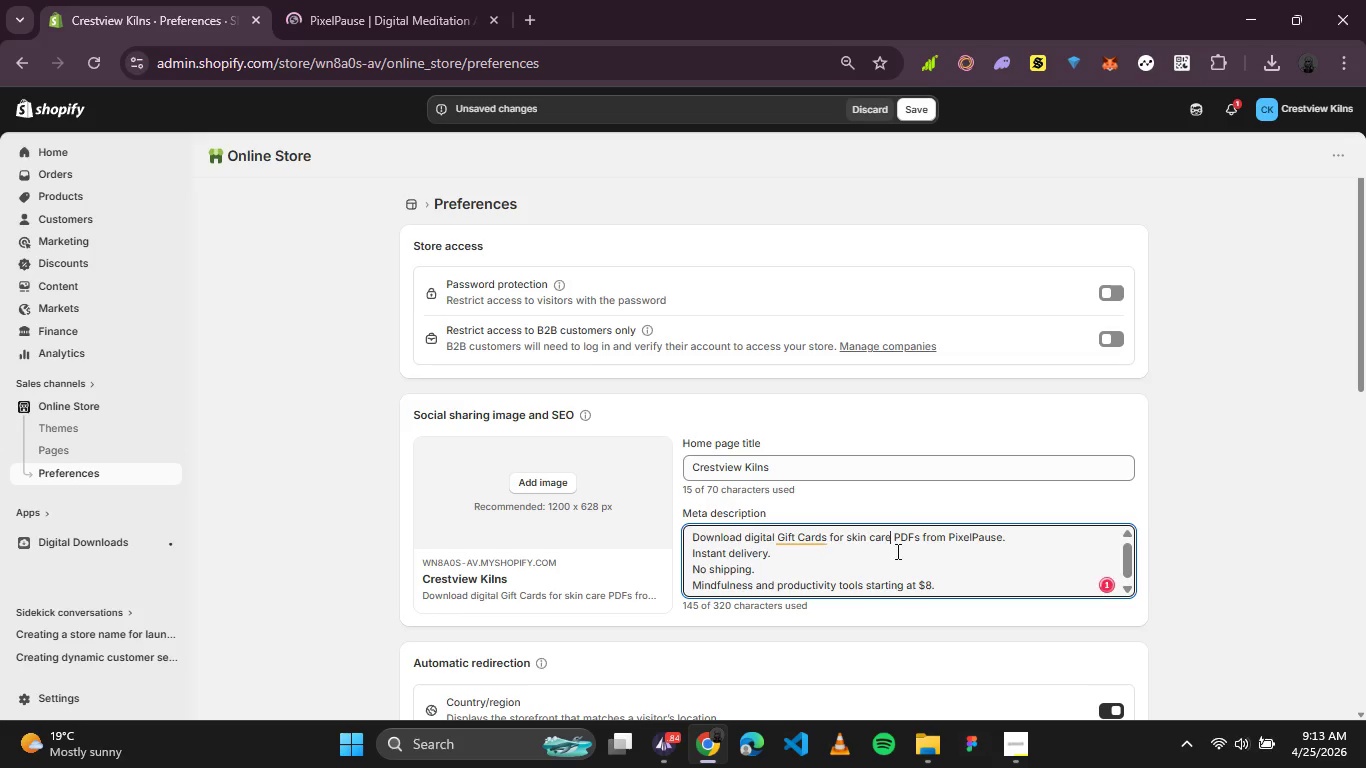 
left_click([969, 568])
 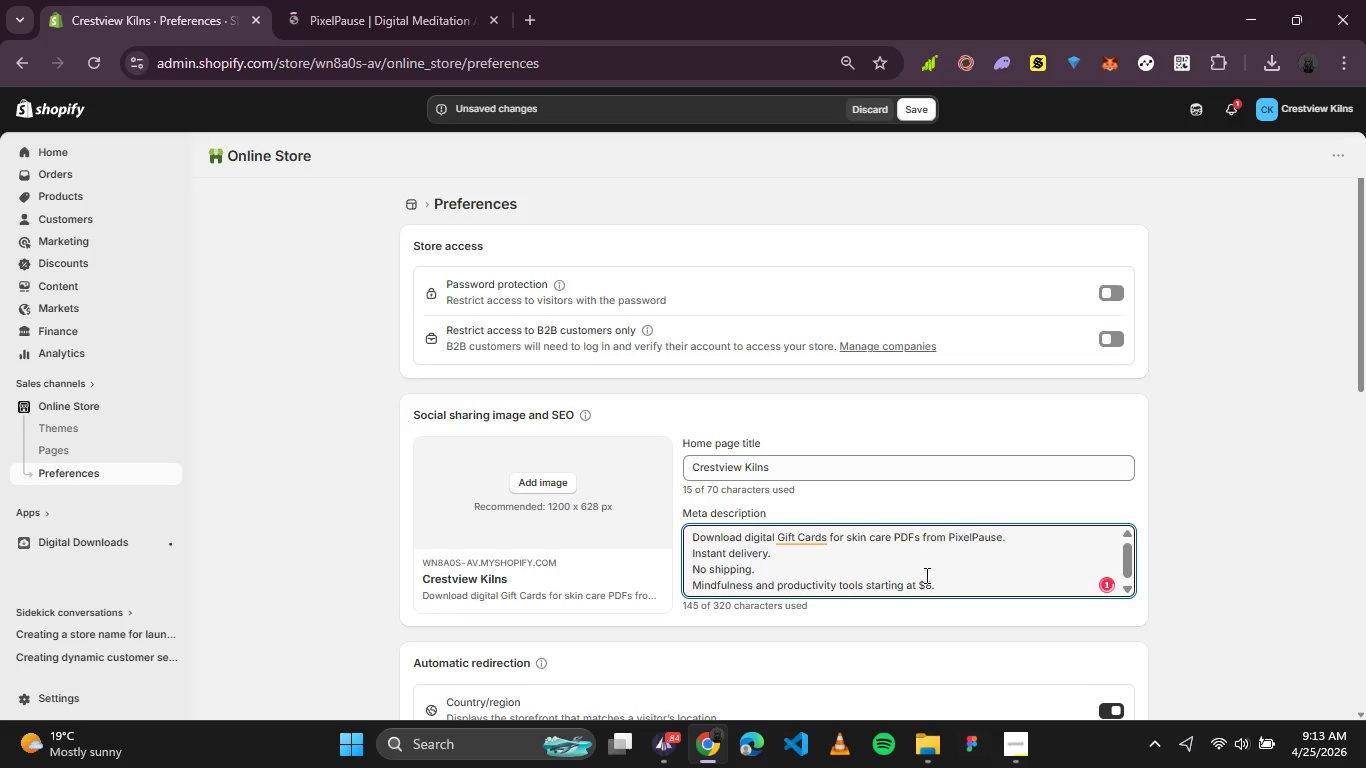 
left_click_drag(start_coordinate=[954, 578], to_coordinate=[897, 529])
 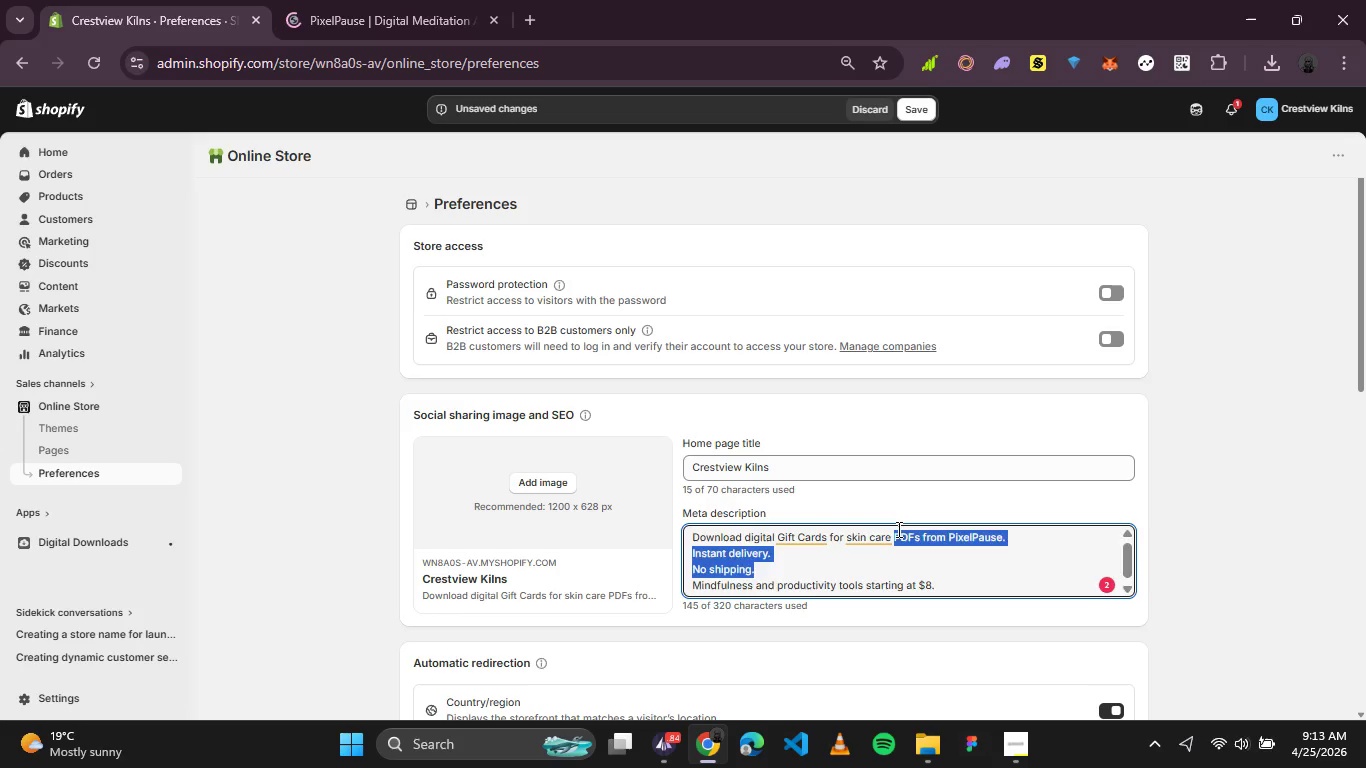 
key(Backspace)
 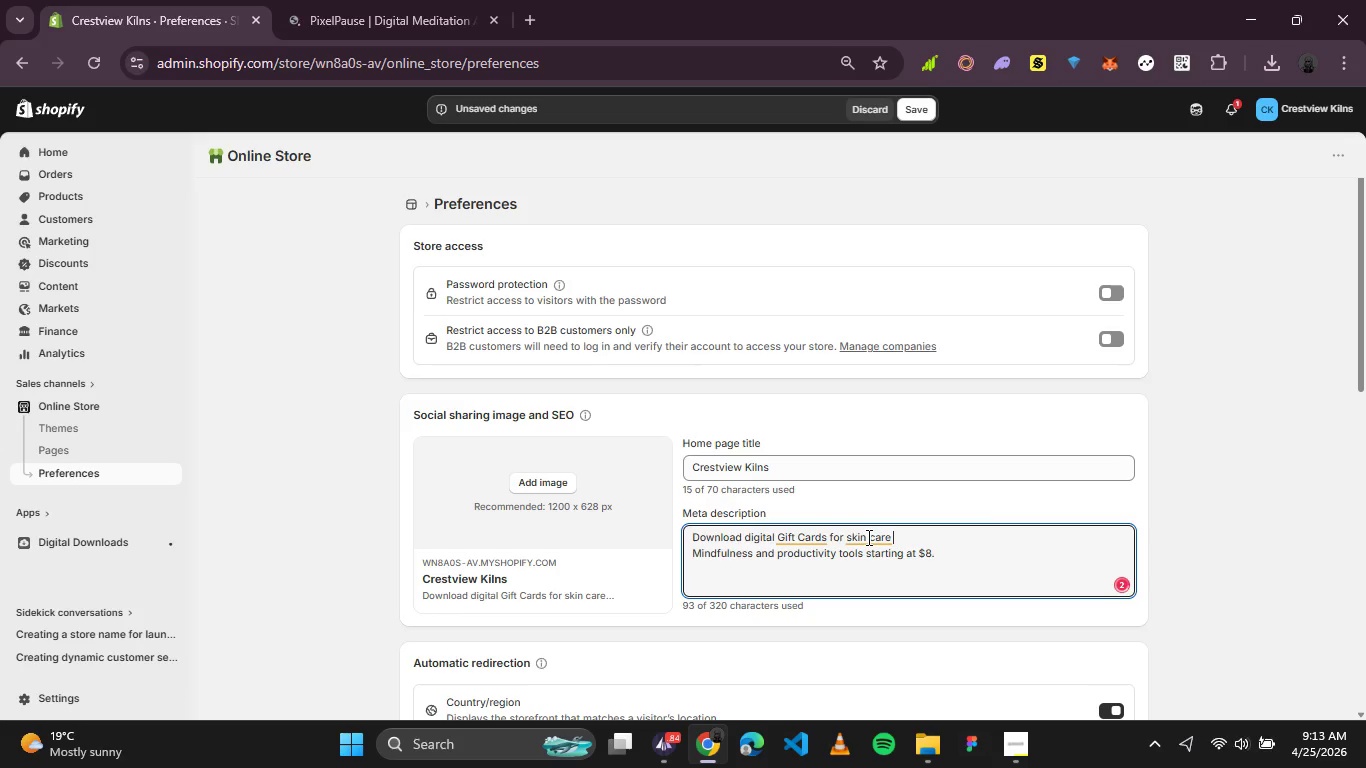 
left_click([867, 537])
 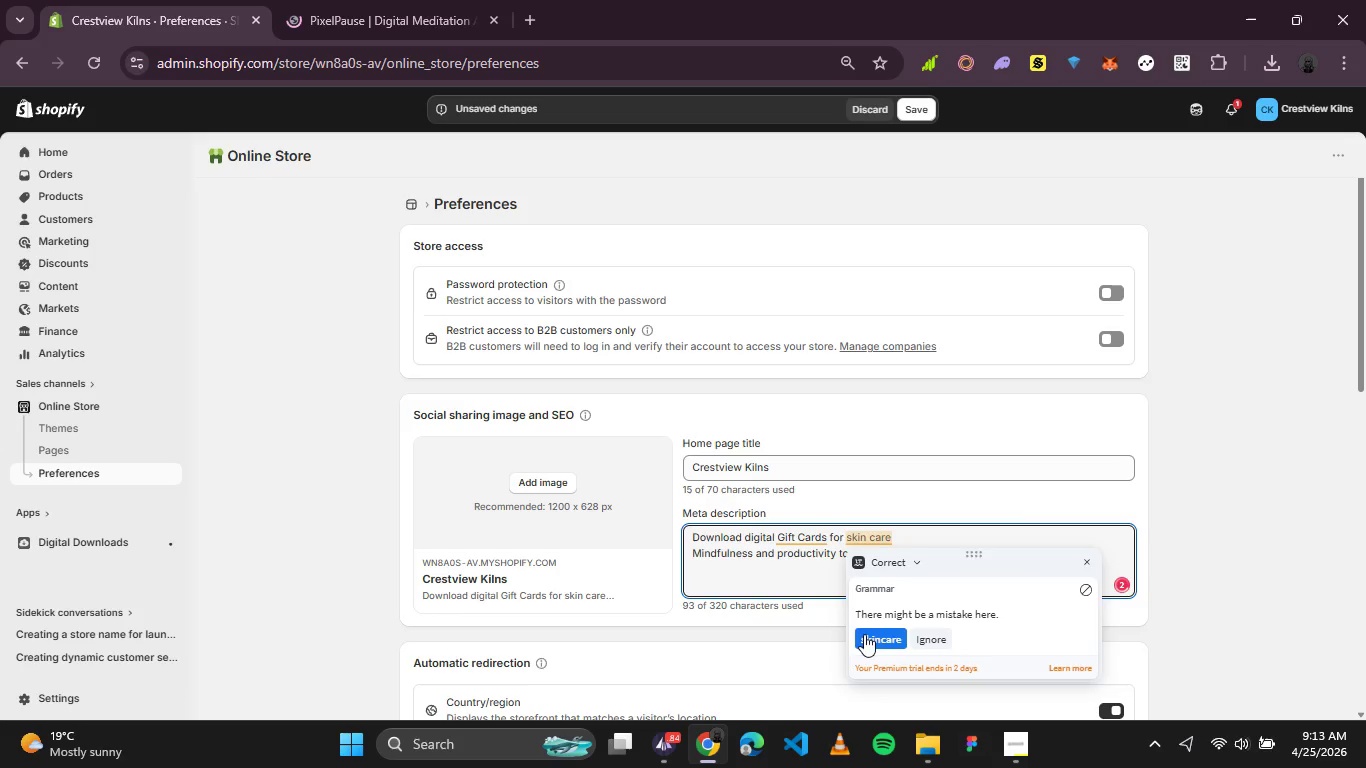 
left_click([867, 633])
 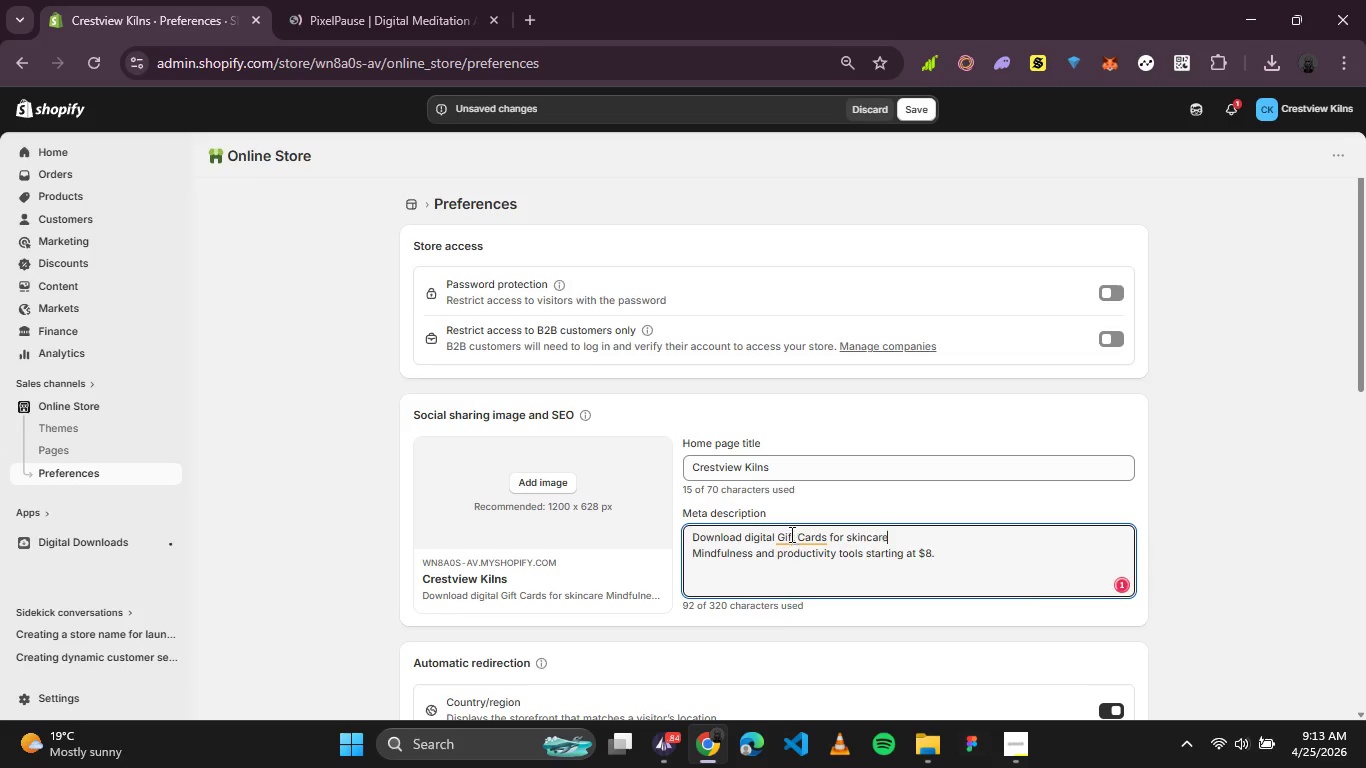 
left_click([790, 534])
 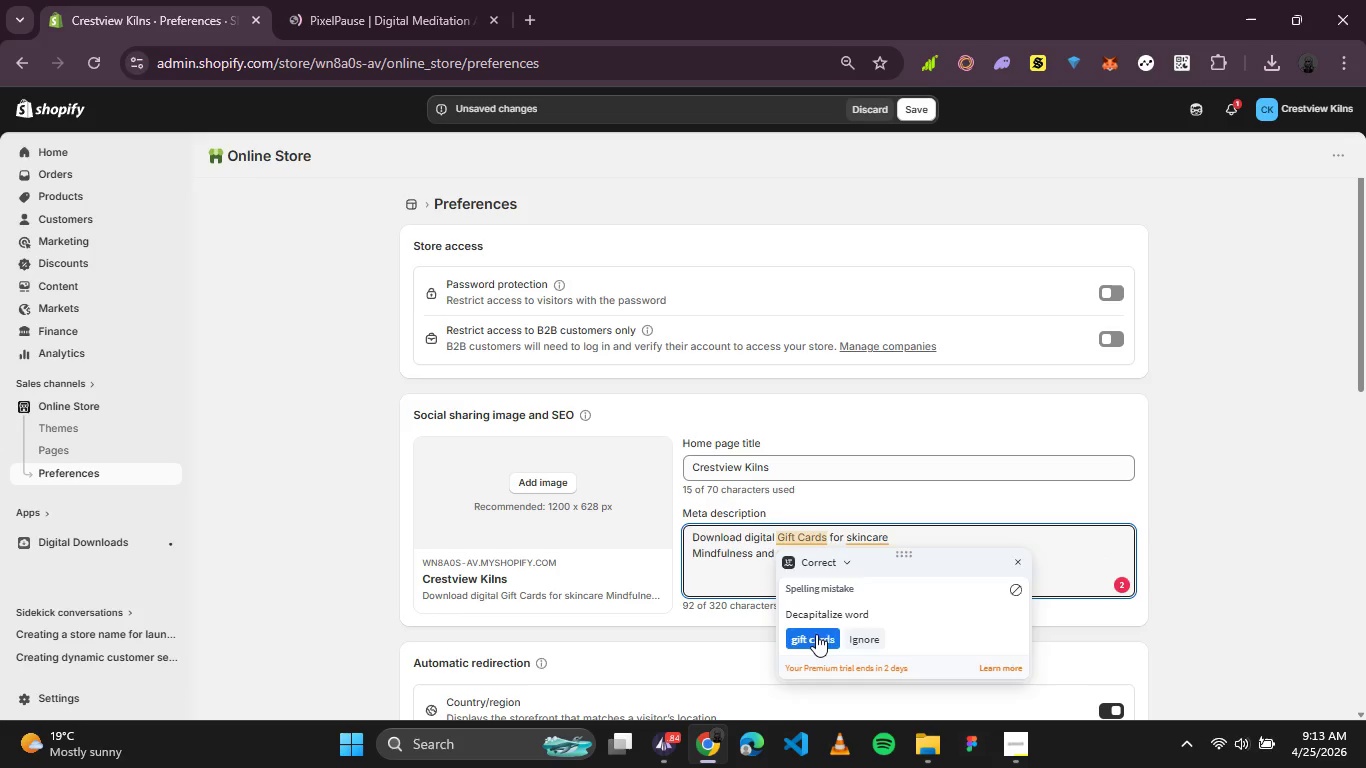 
left_click([816, 634])
 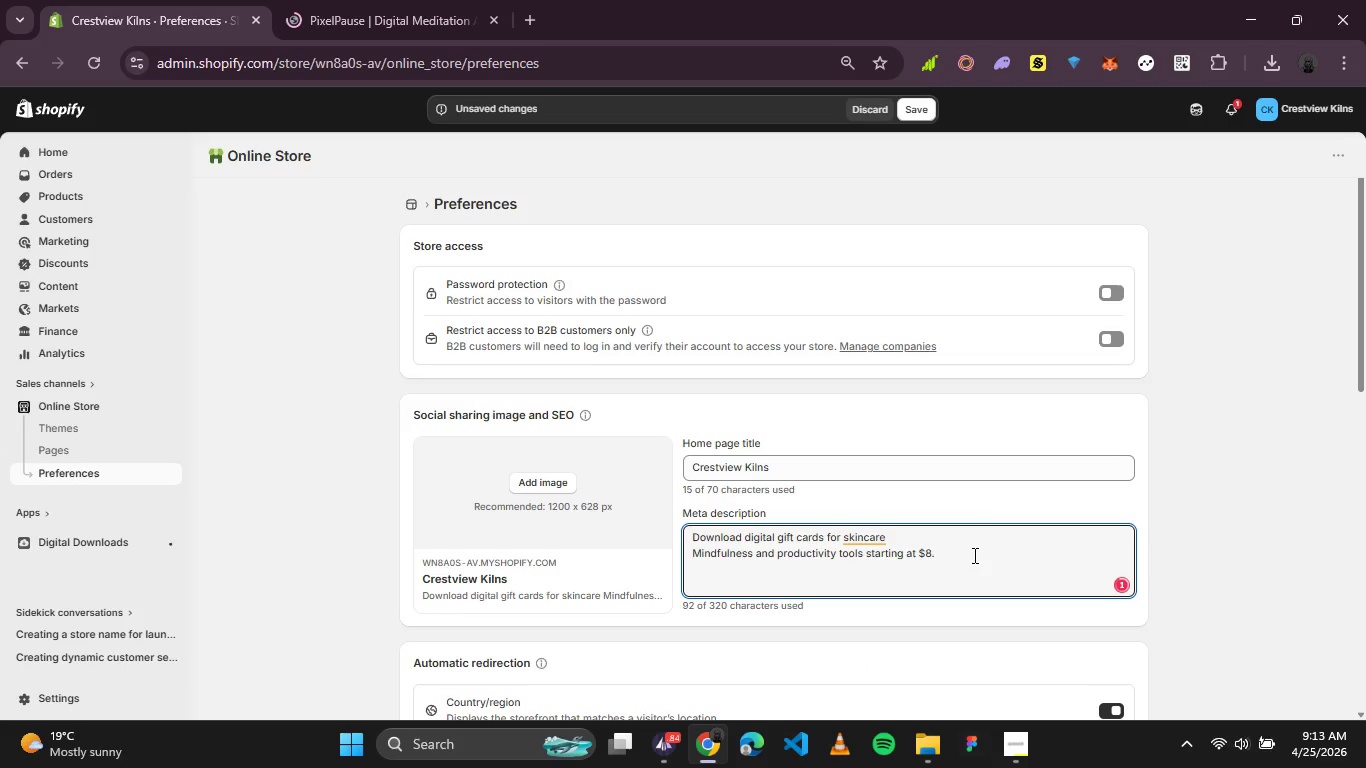 
left_click_drag(start_coordinate=[973, 555], to_coordinate=[694, 569])
 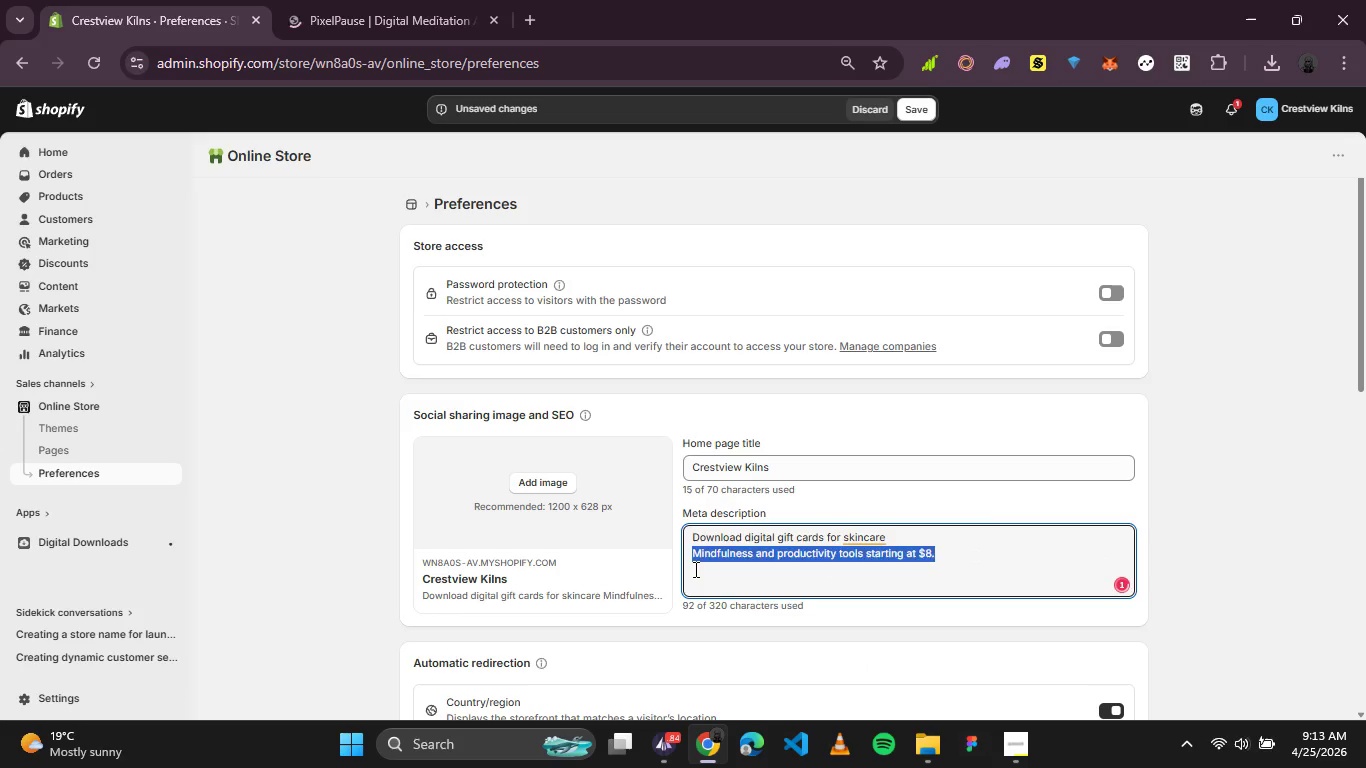 
key(Backspace)
 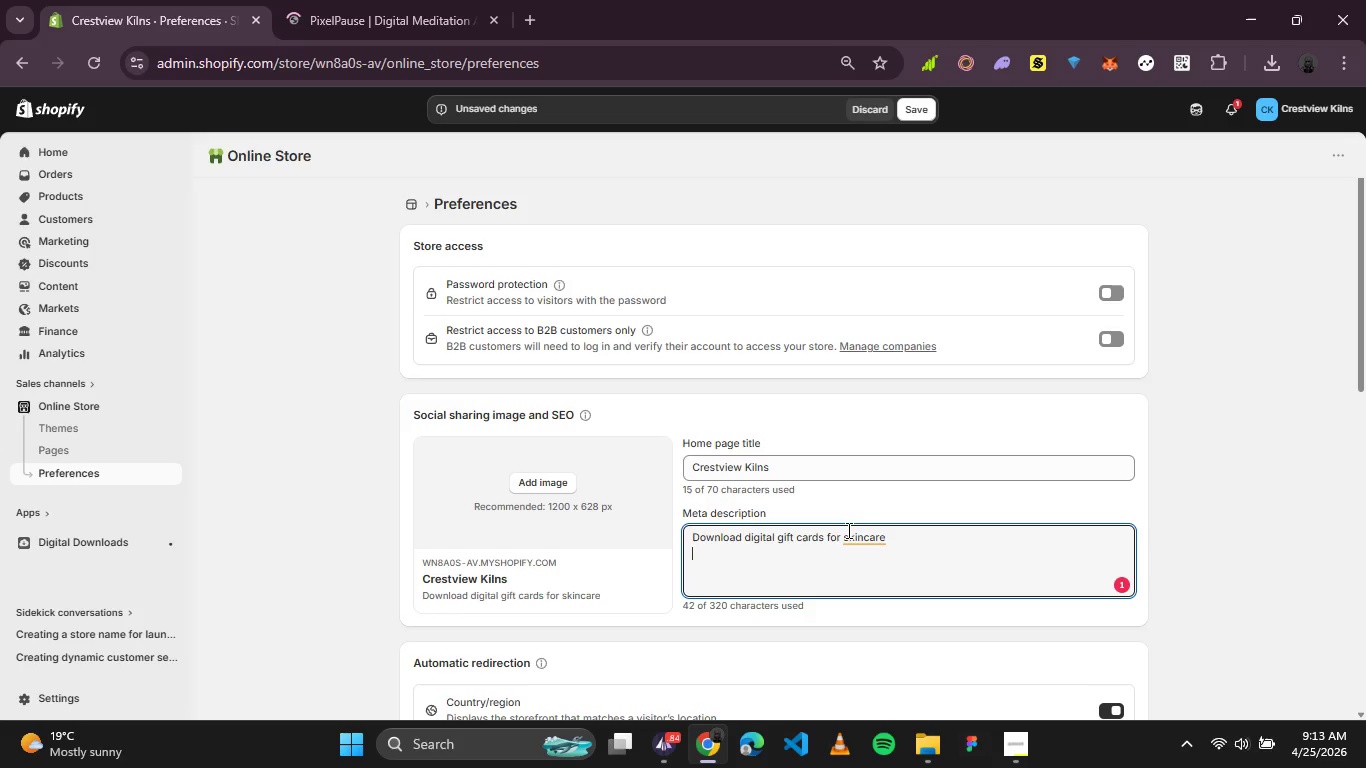 
left_click([861, 530])
 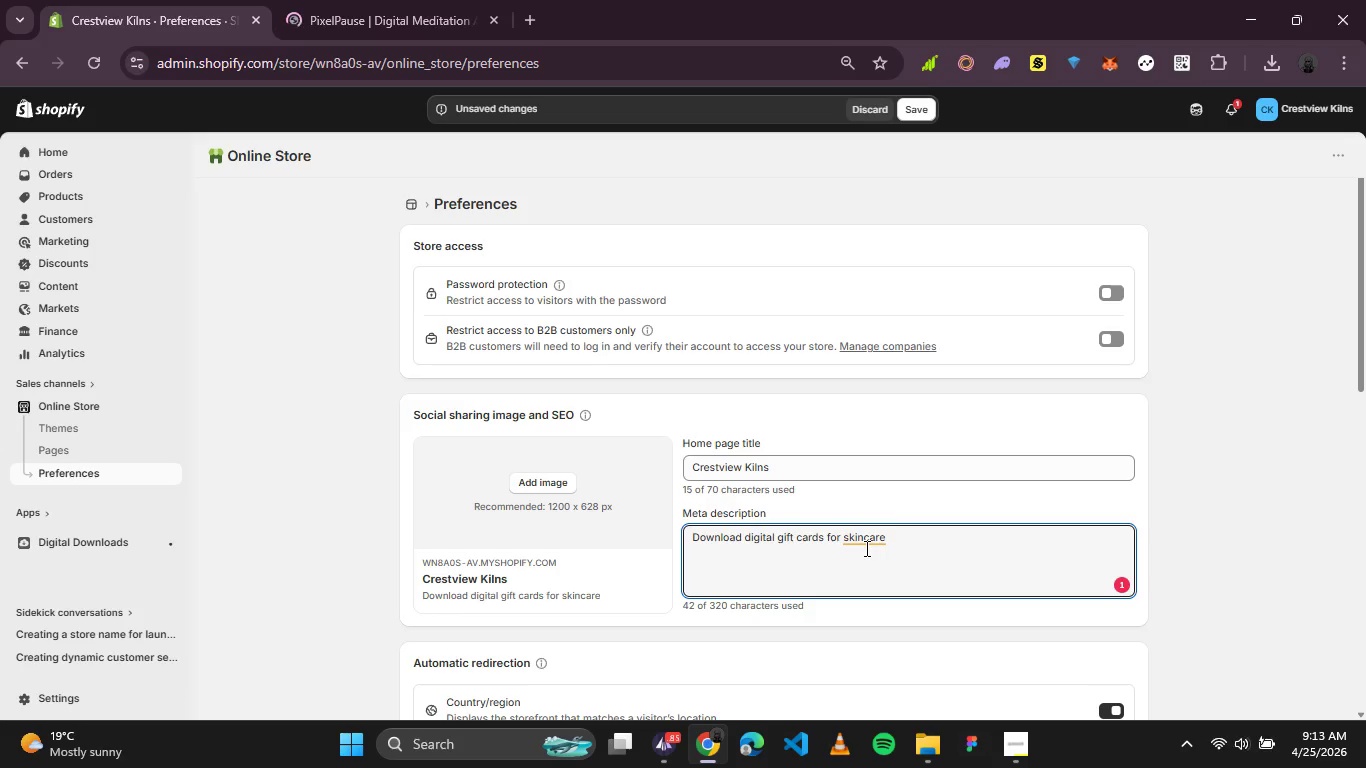 
left_click([865, 548])
 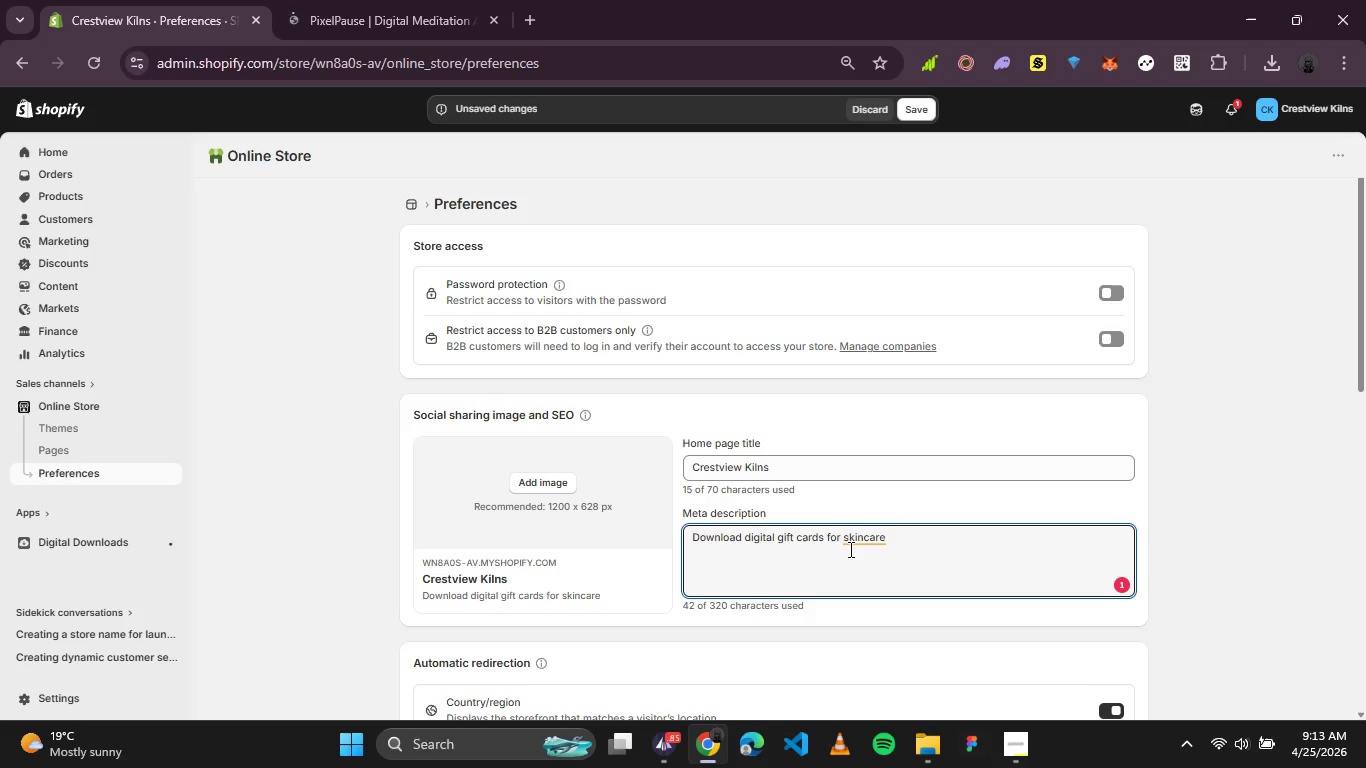 
double_click([849, 545])
 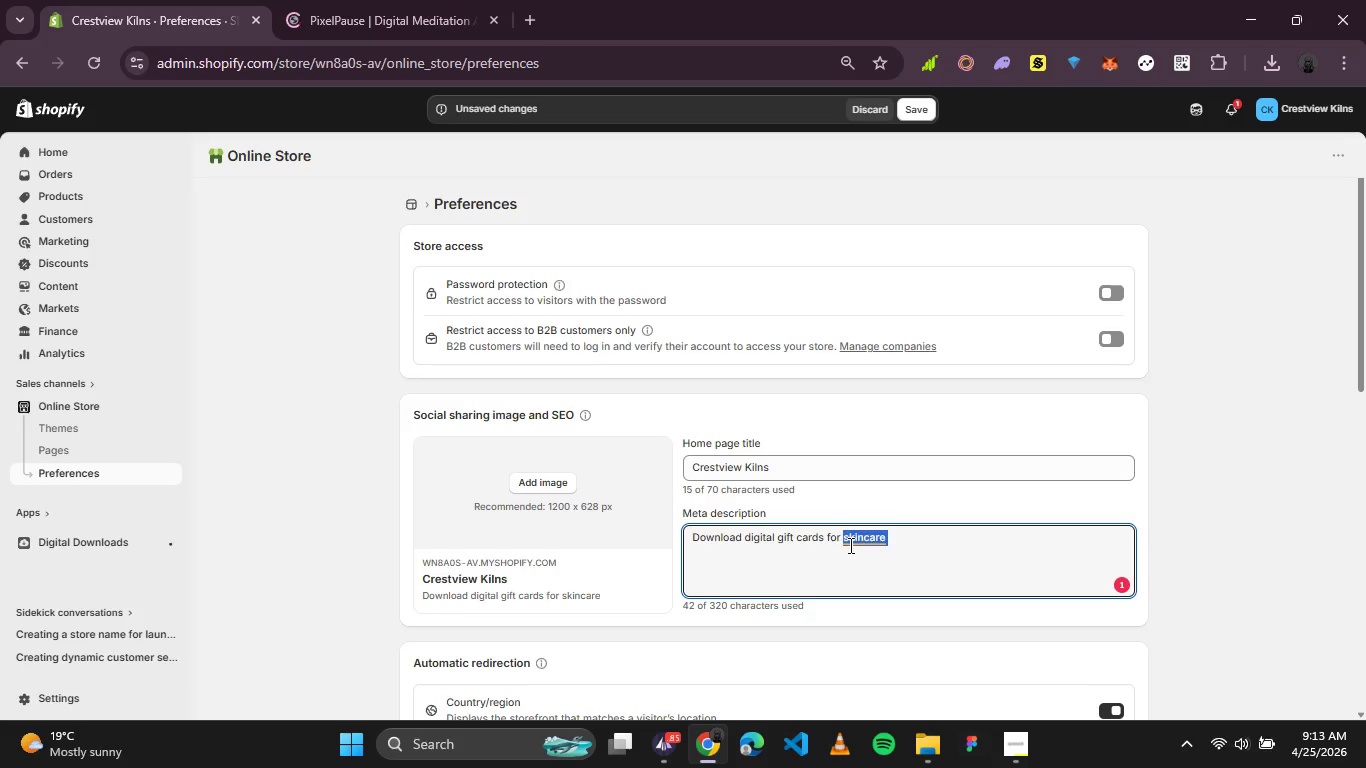 
triple_click([849, 545])
 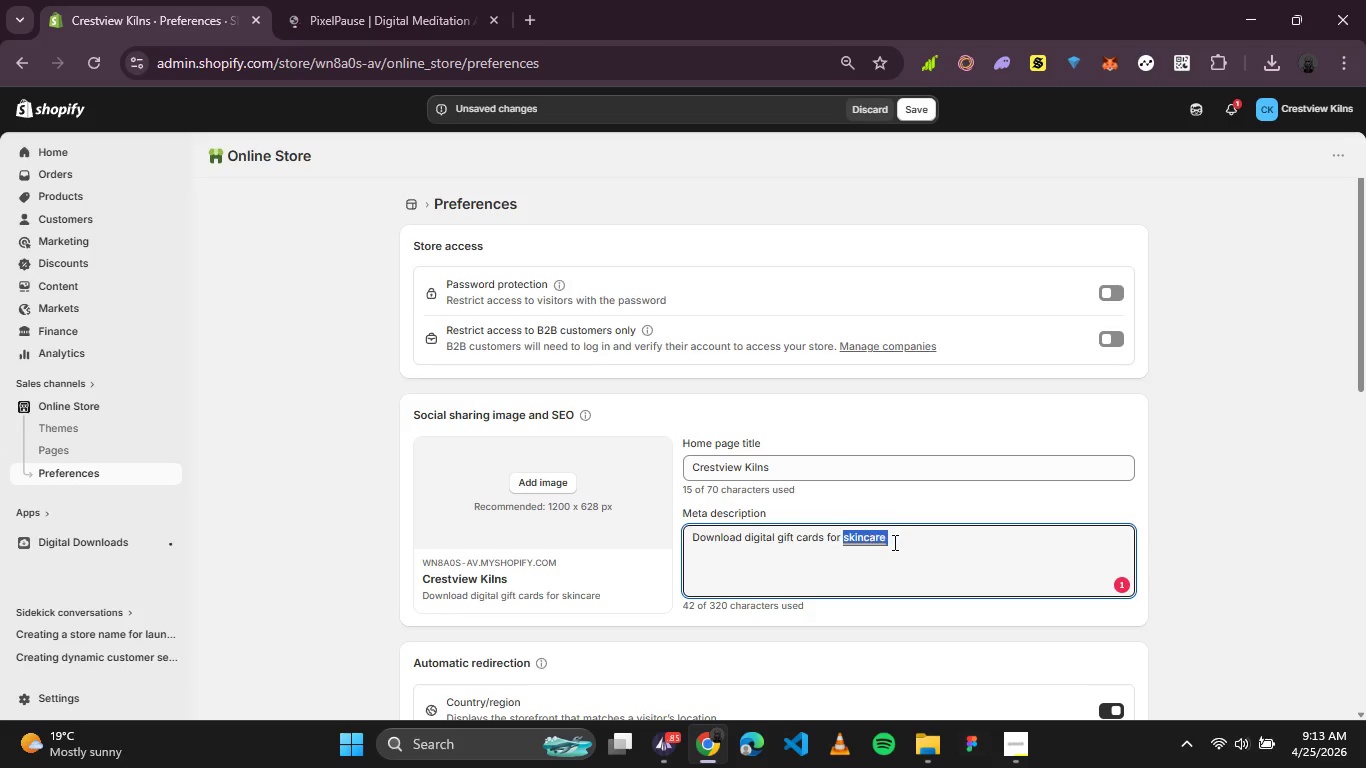 
left_click([893, 542])
 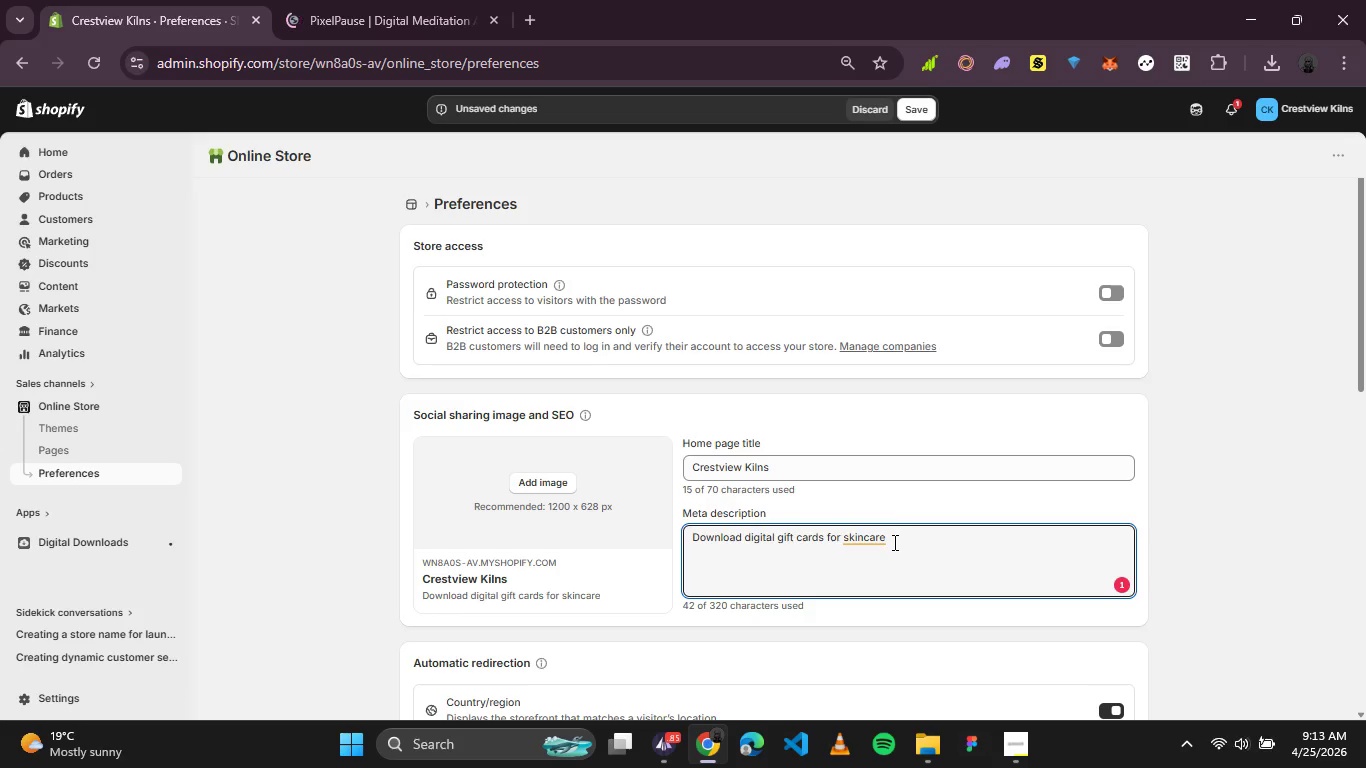 
key(Period)
 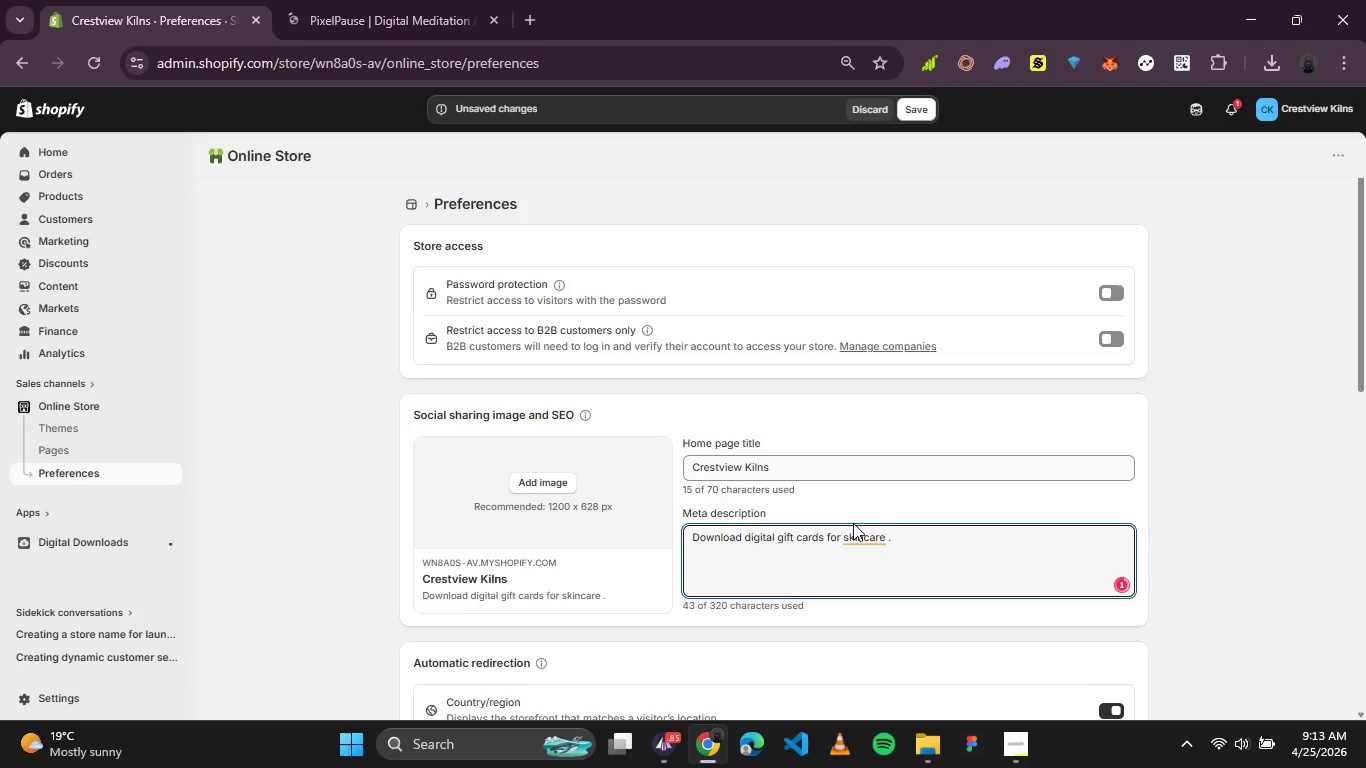 
scroll: coordinate [815, 583], scroll_direction: down, amount: 2.0
 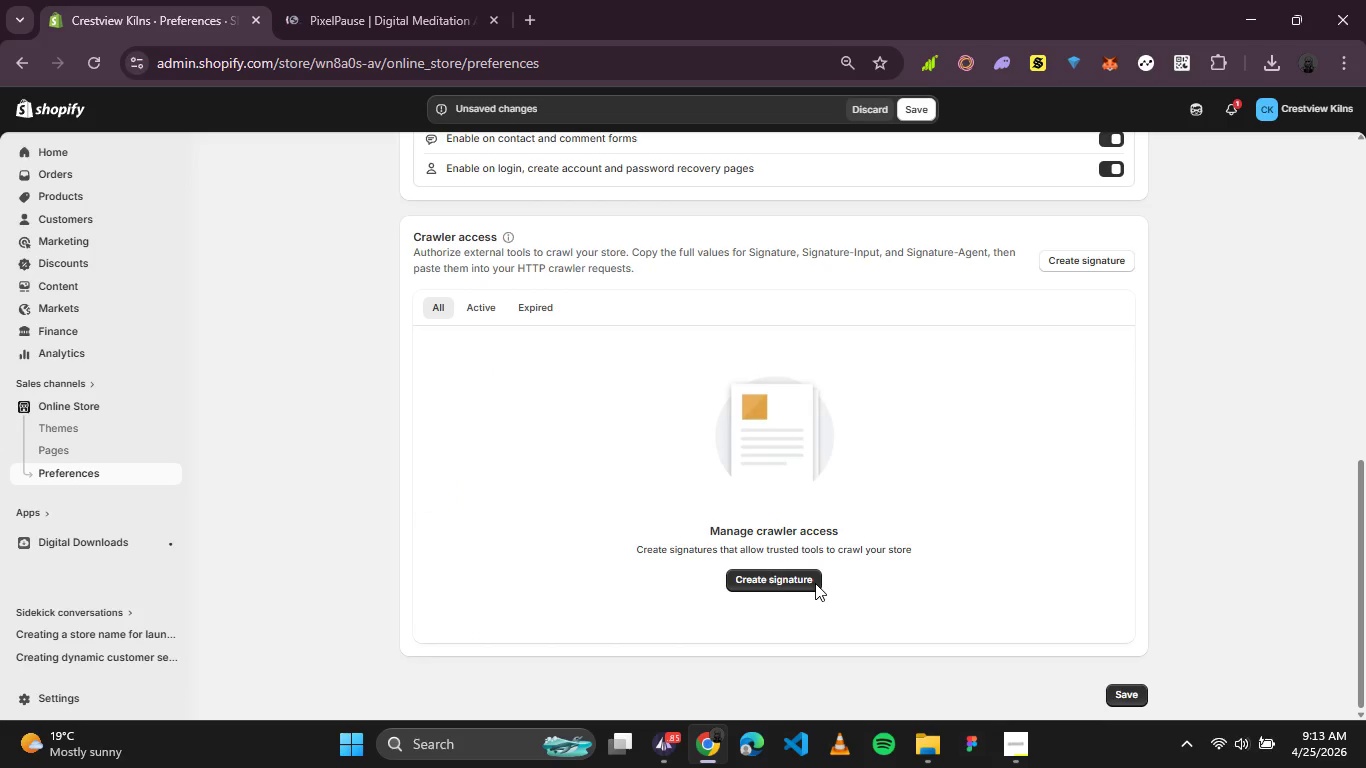 
scroll: coordinate [788, 580], scroll_direction: up, amount: 1.0
 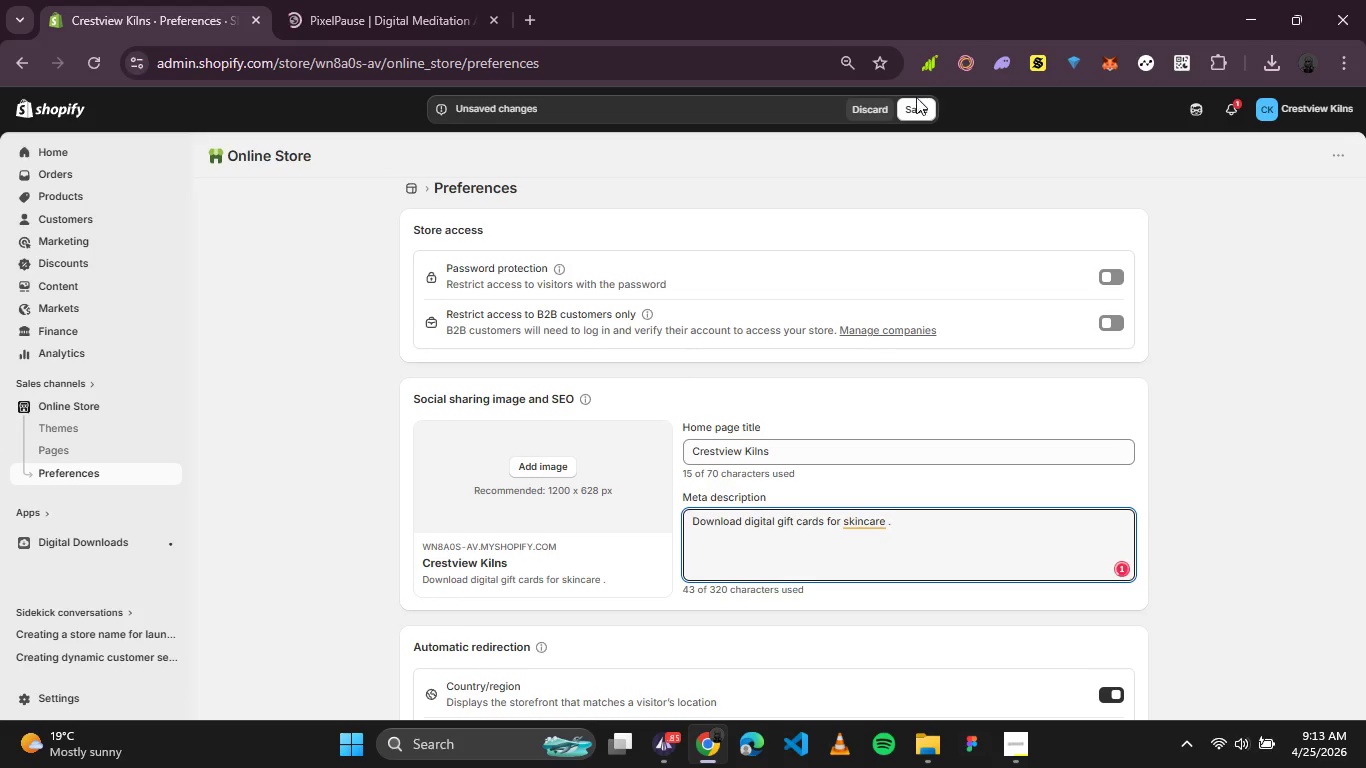 
left_click([916, 100])
 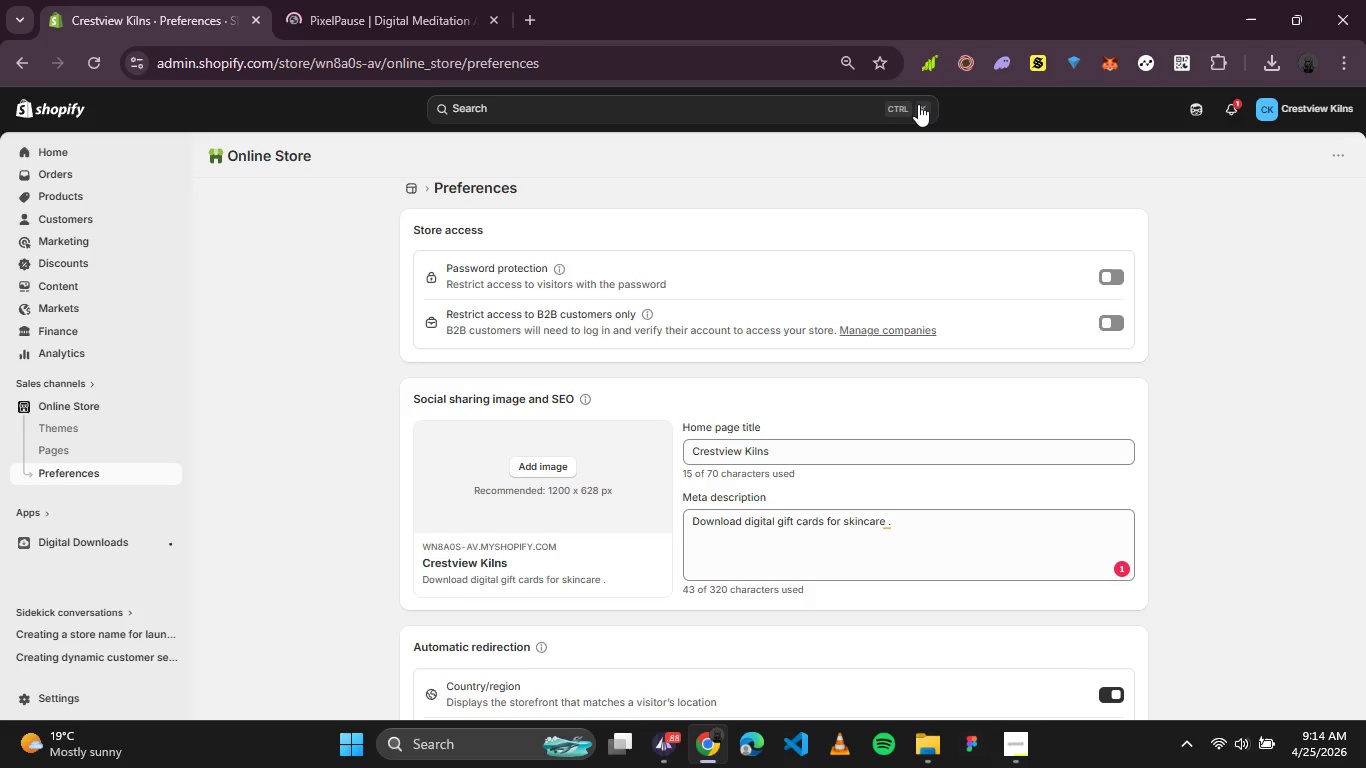 
wait(30.39)
 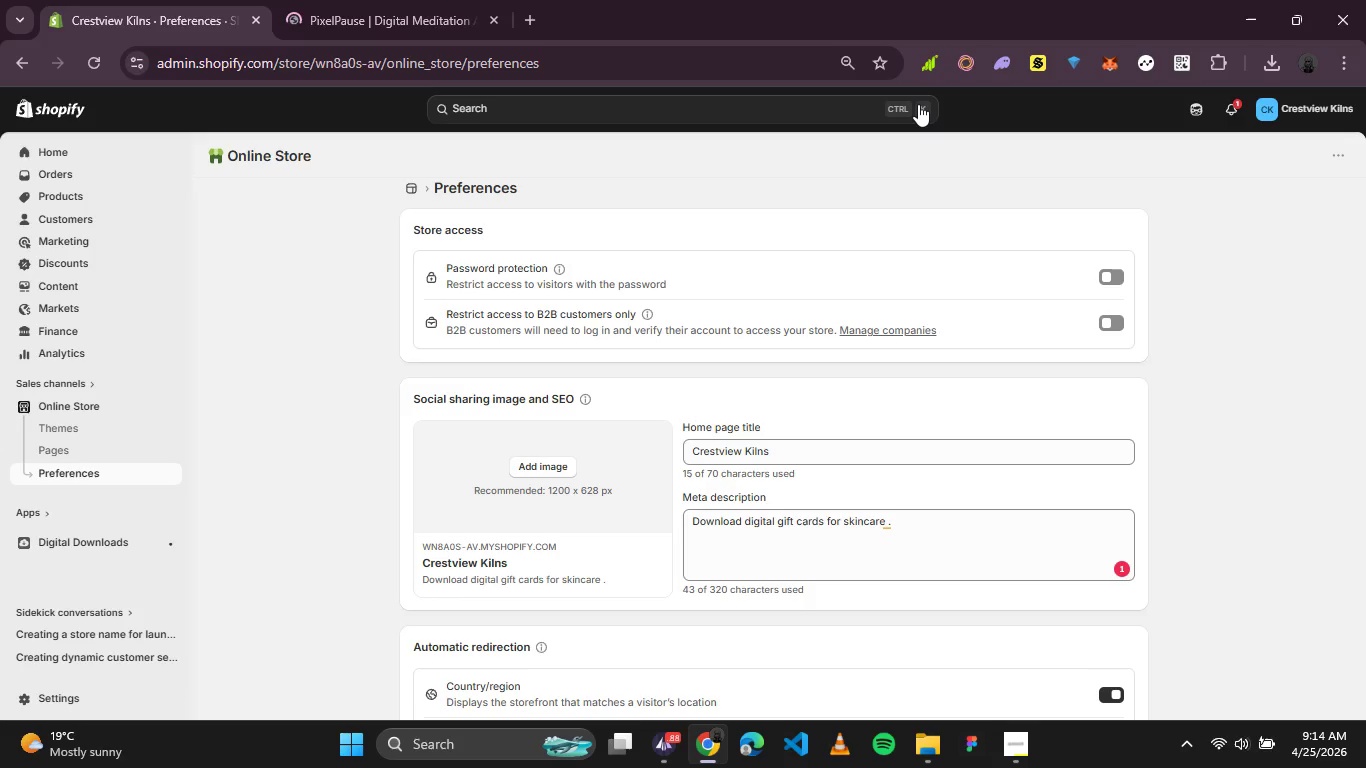 
left_click([897, 520])
 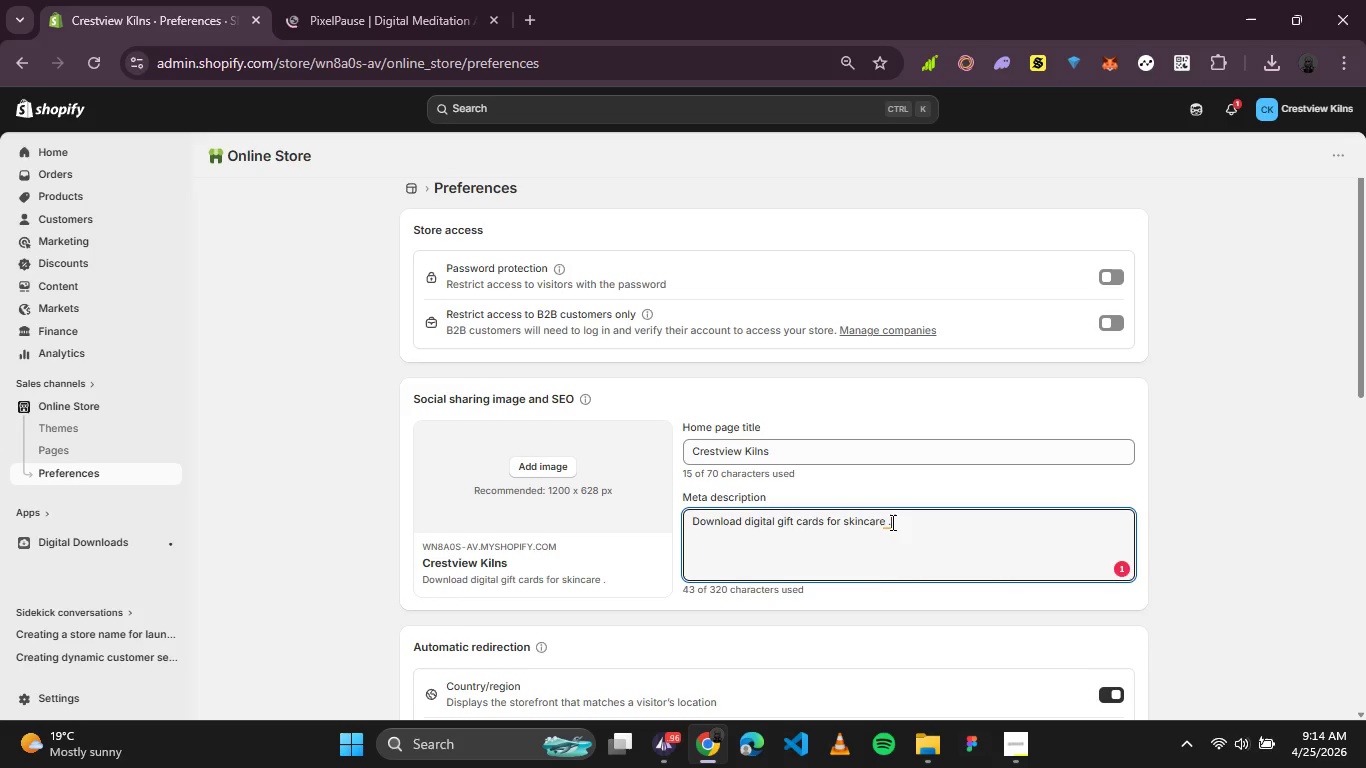 
left_click([891, 522])
 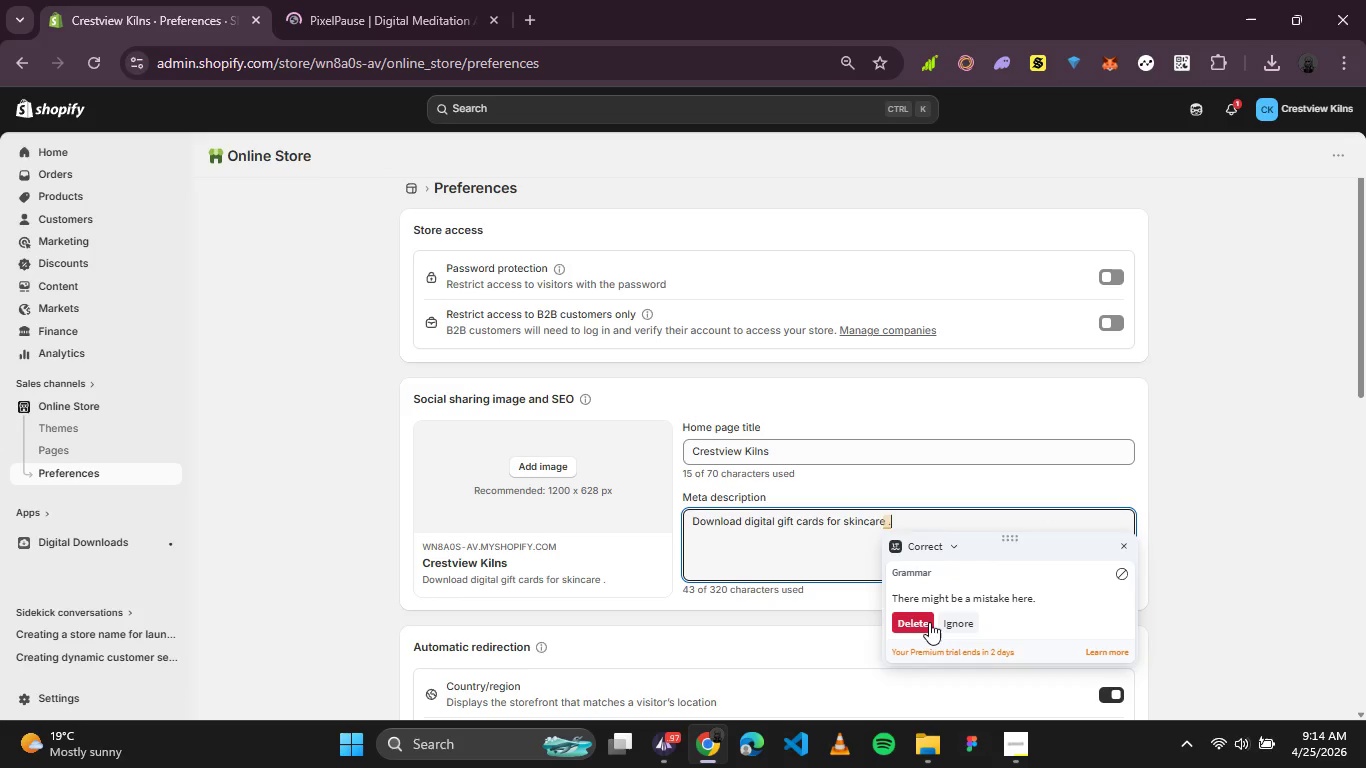 
left_click([909, 620])
 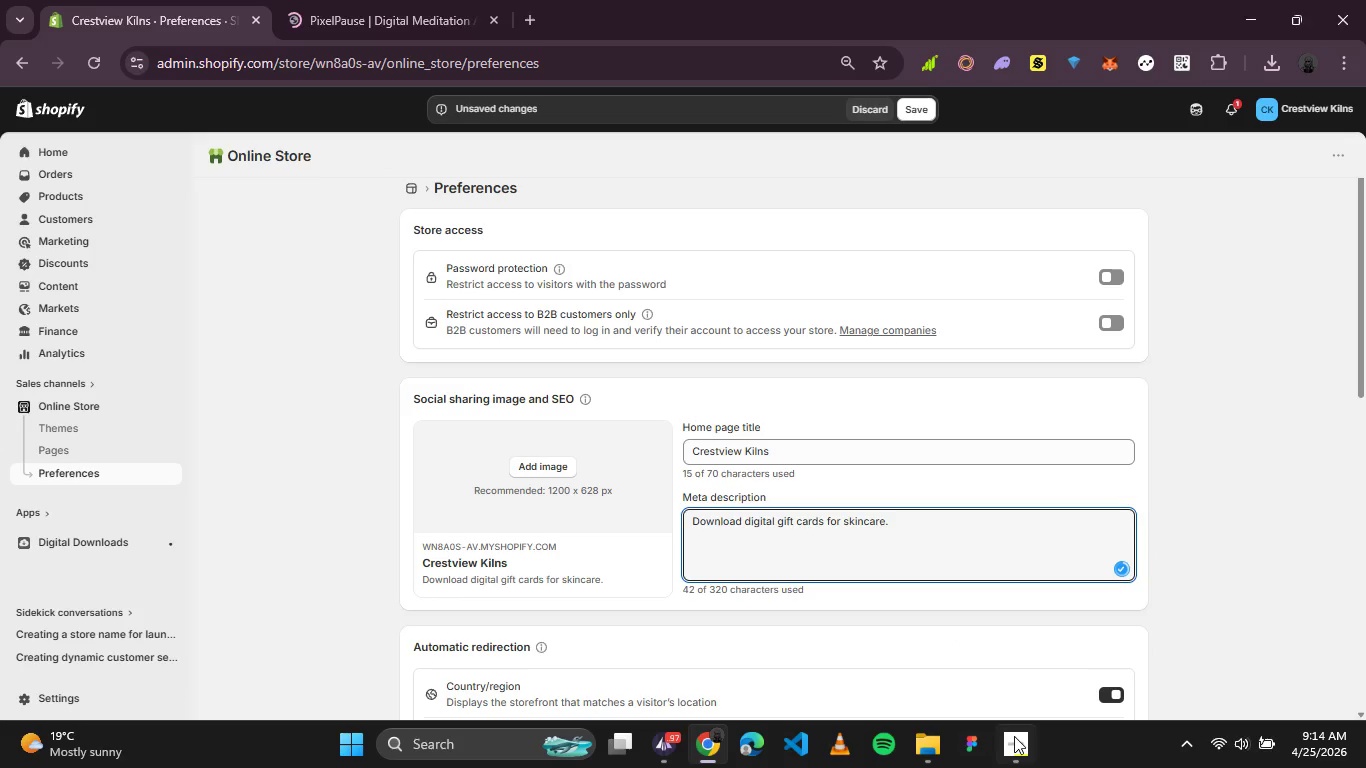 
left_click([1015, 737])